 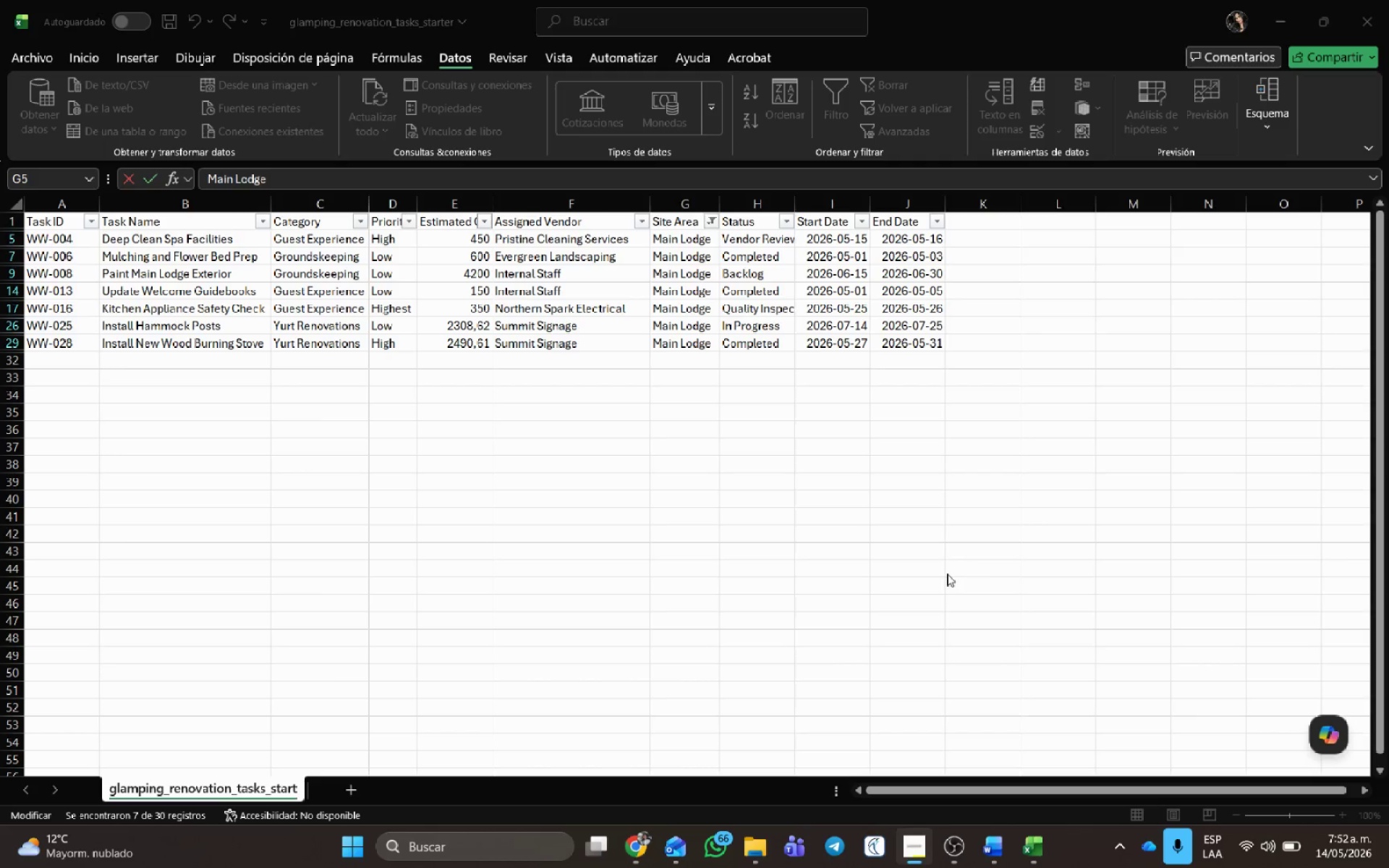 
key(Alt+Tab)
 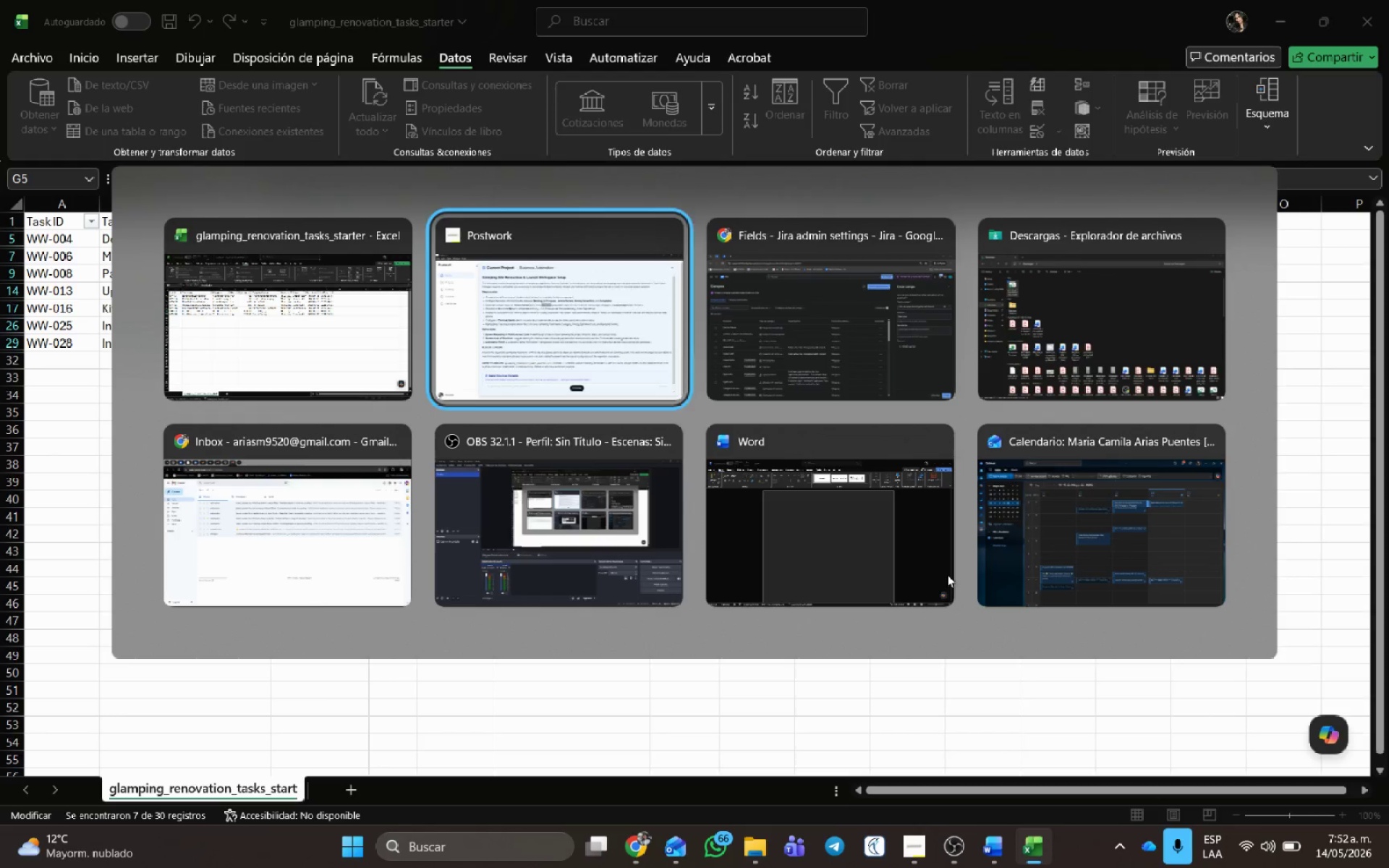 
key(Alt+Tab)
 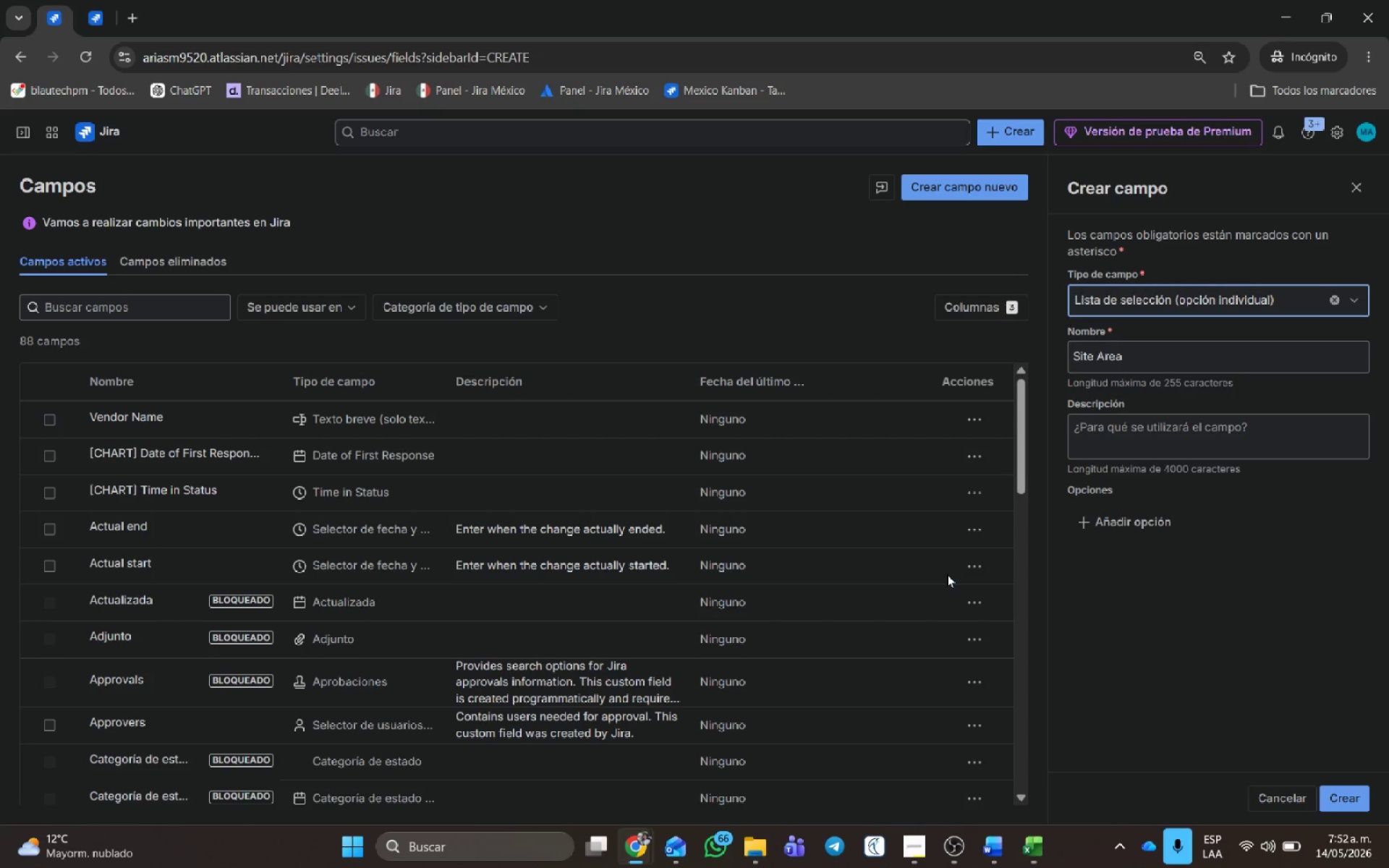 
key(Control+ControlLeft)
 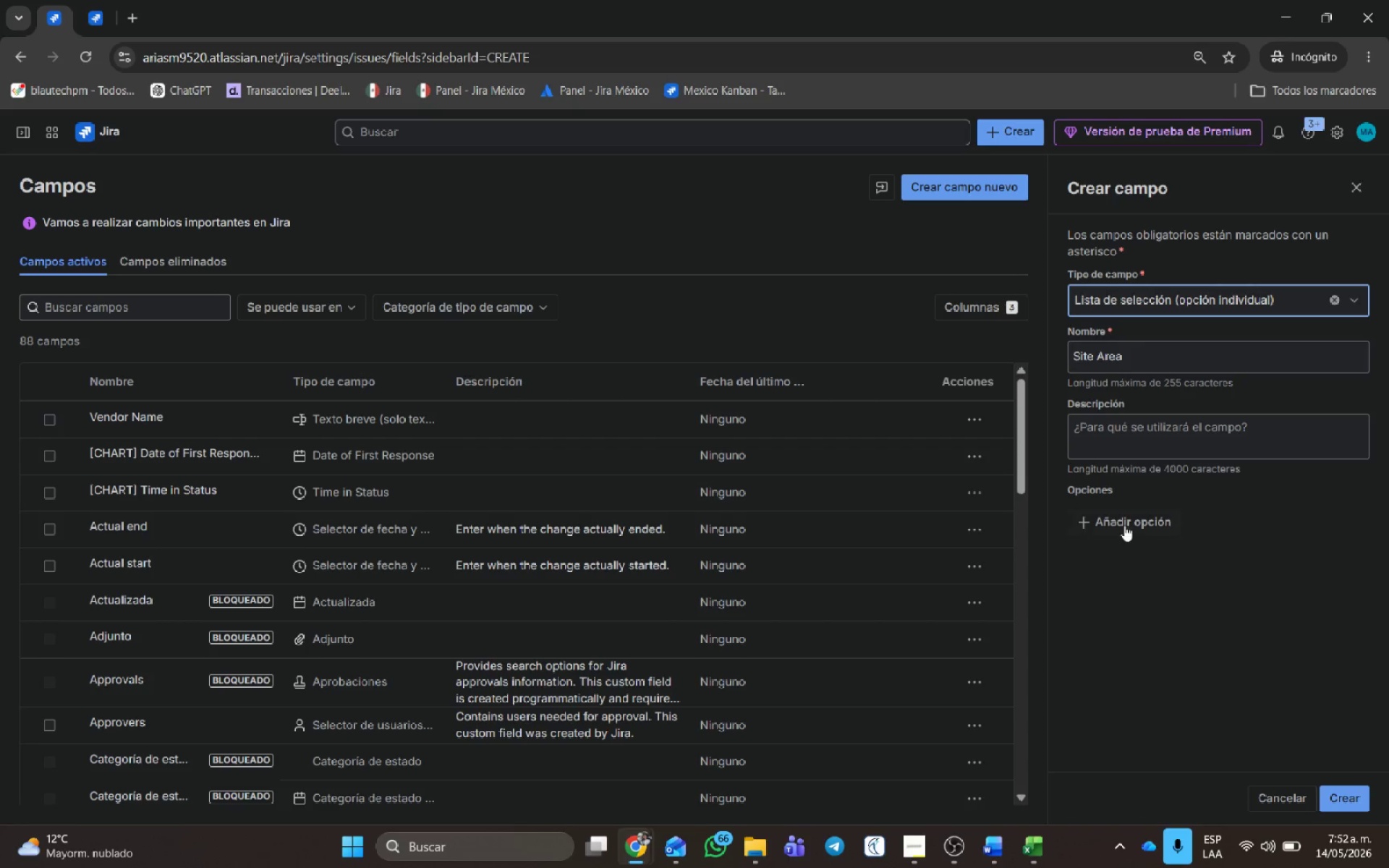 
left_click([1123, 527])
 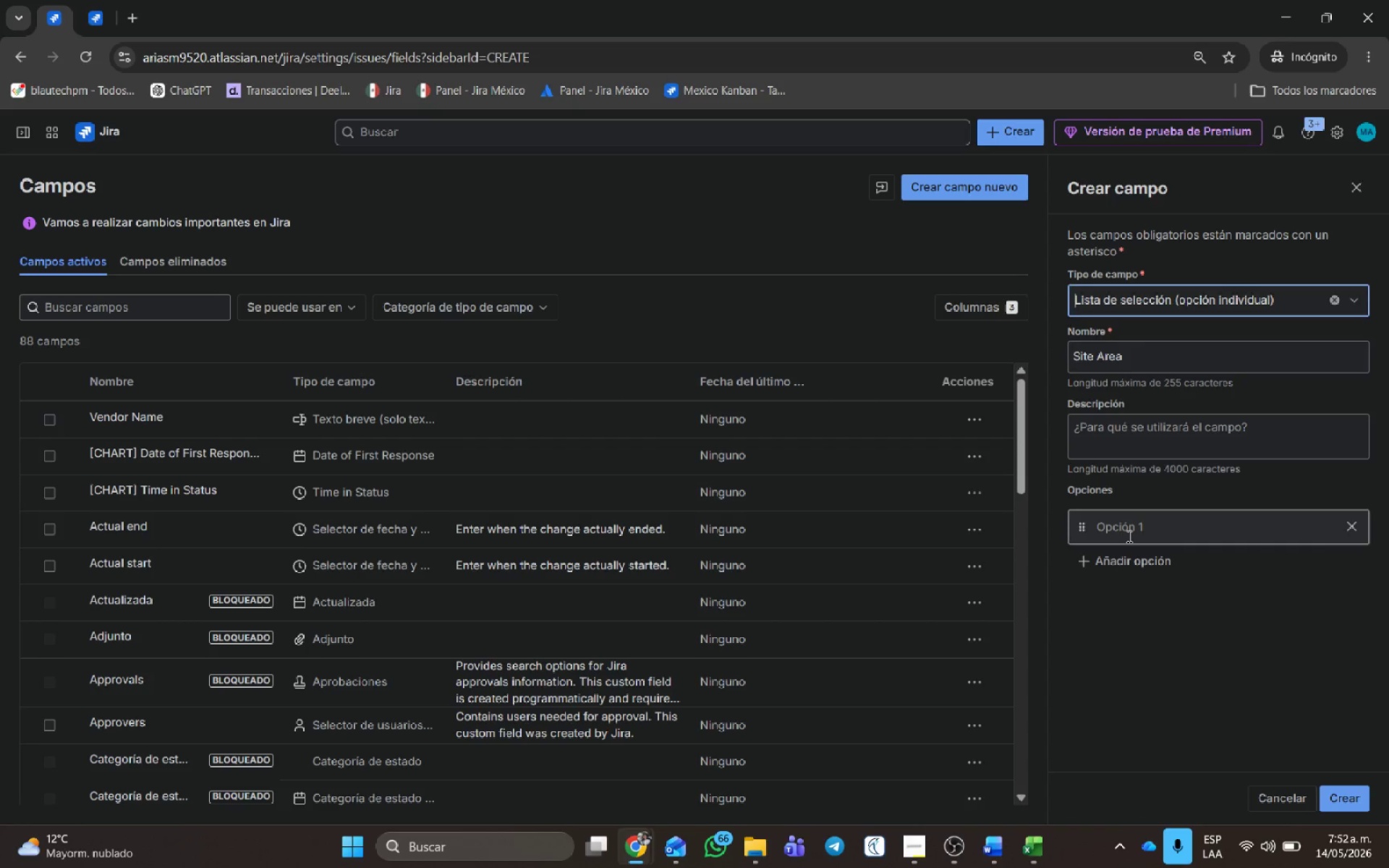 
left_click([1128, 536])
 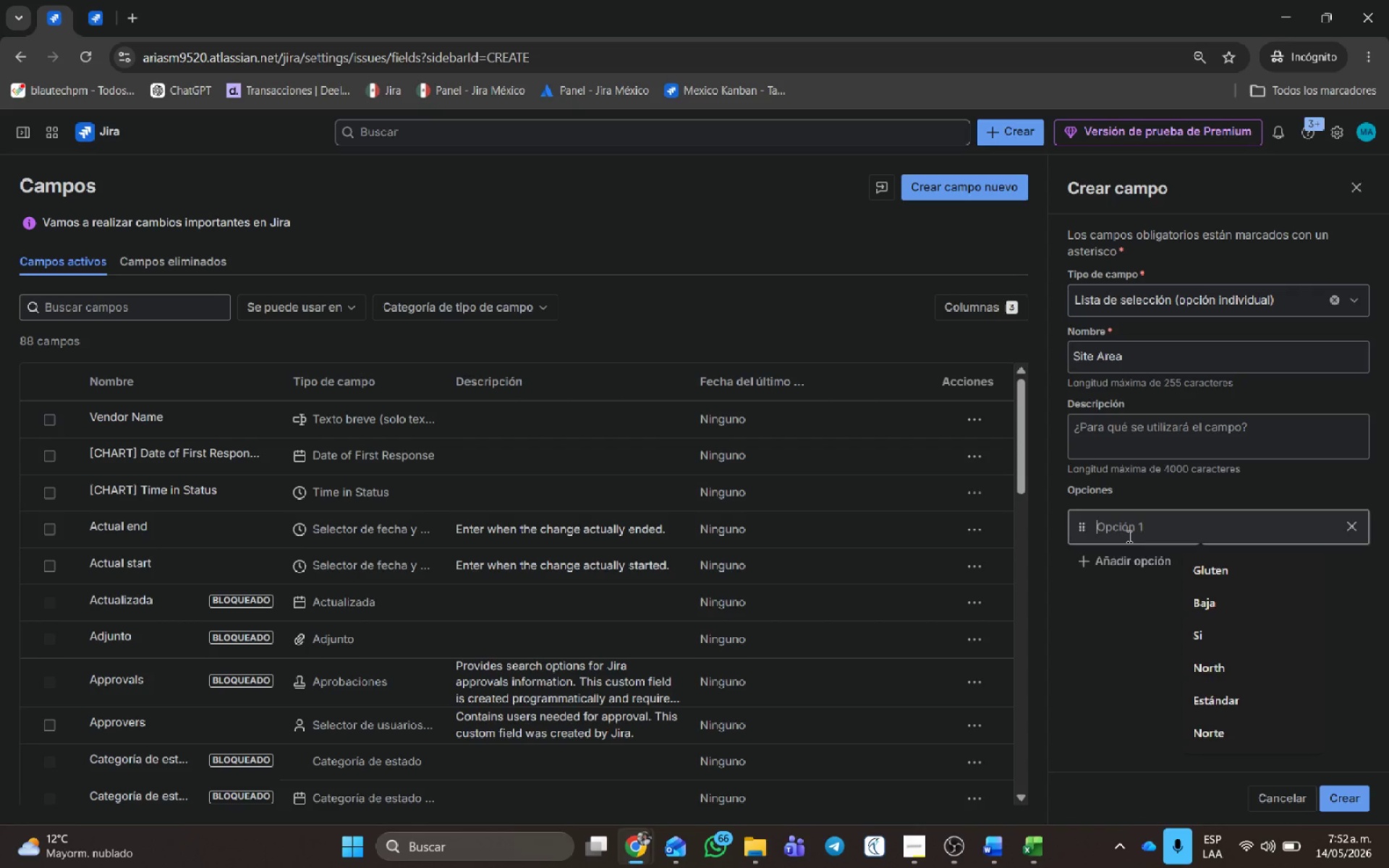 
key(Control+ControlLeft)
 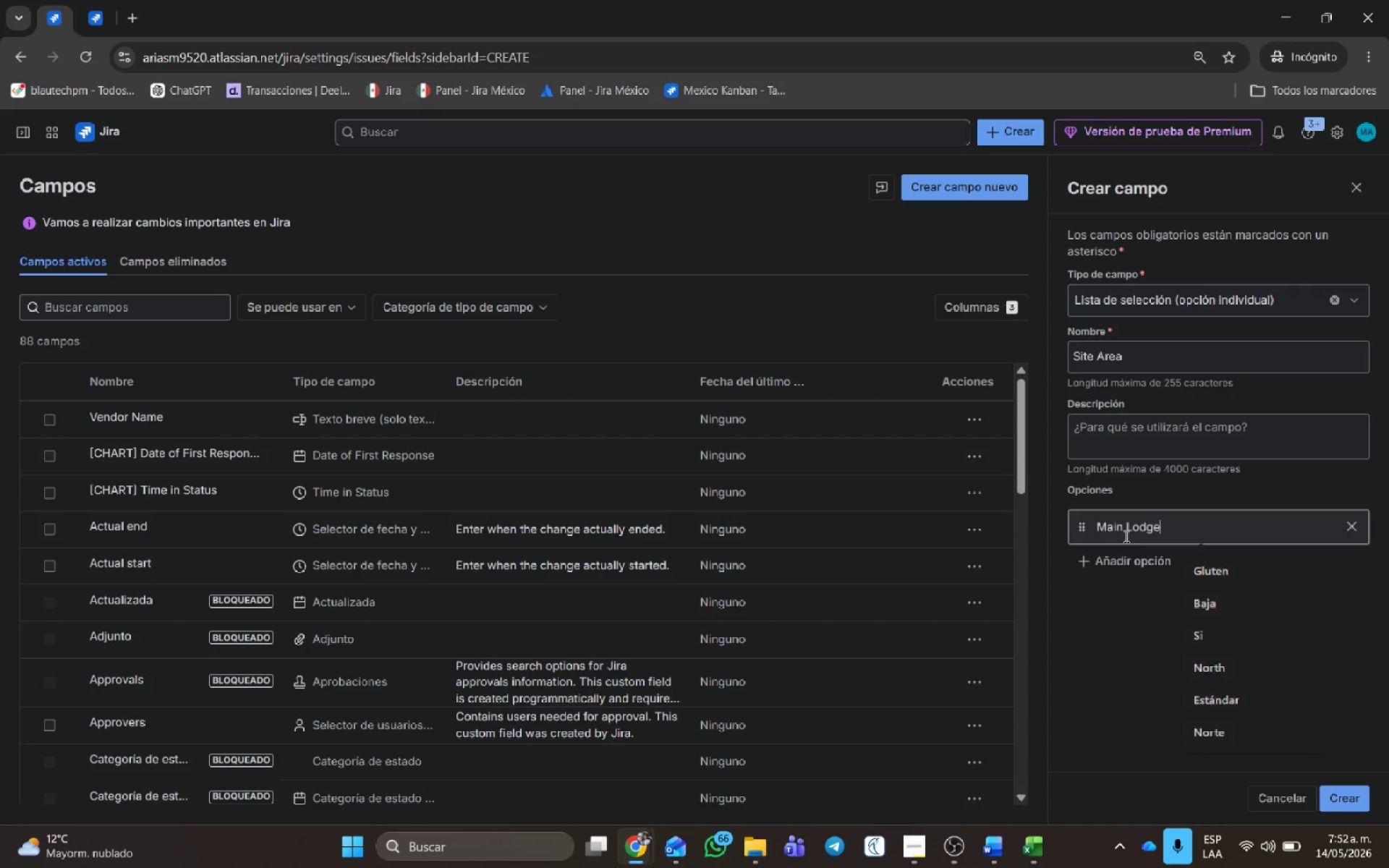 
key(Control+V)
 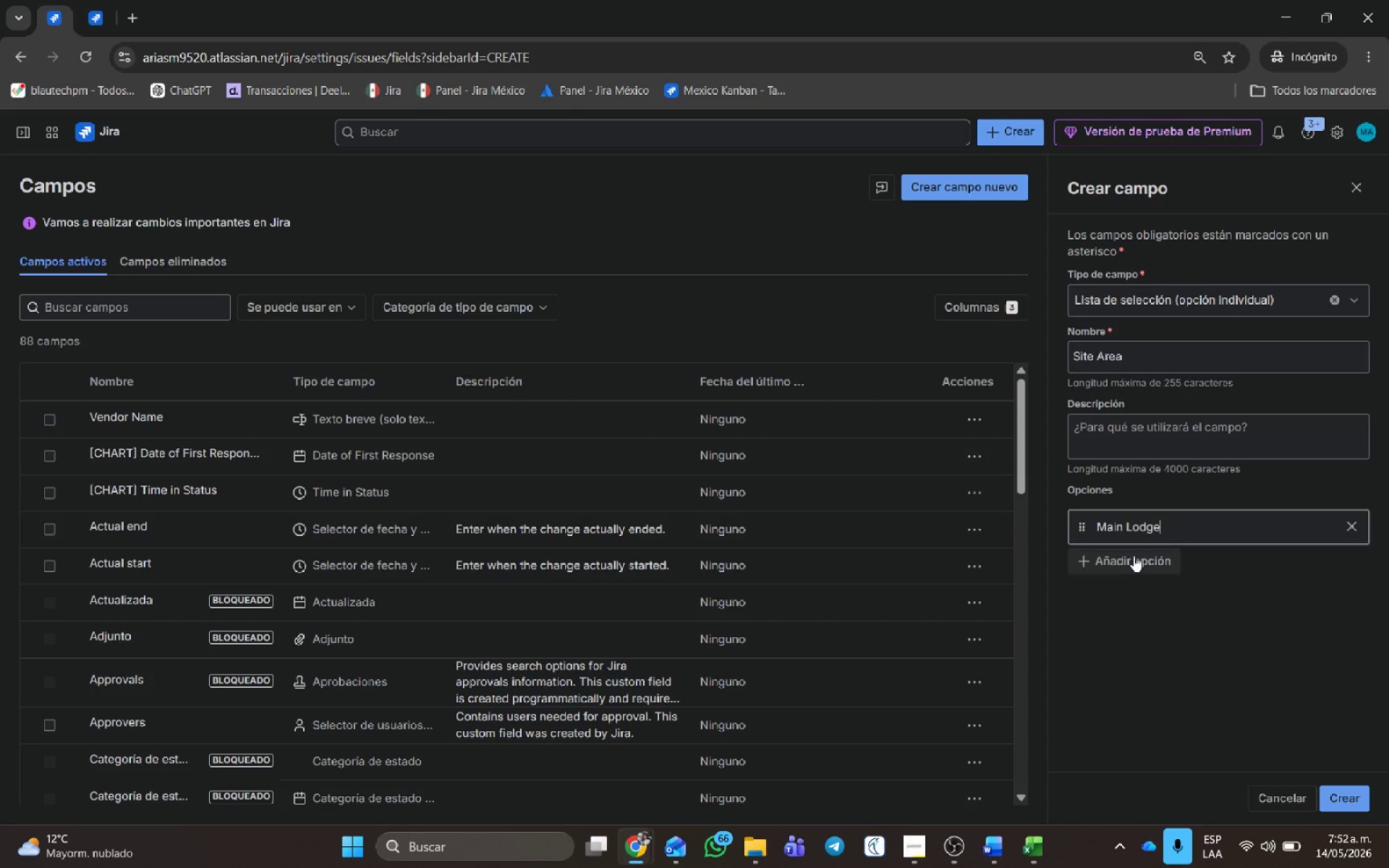 
left_click([1134, 556])
 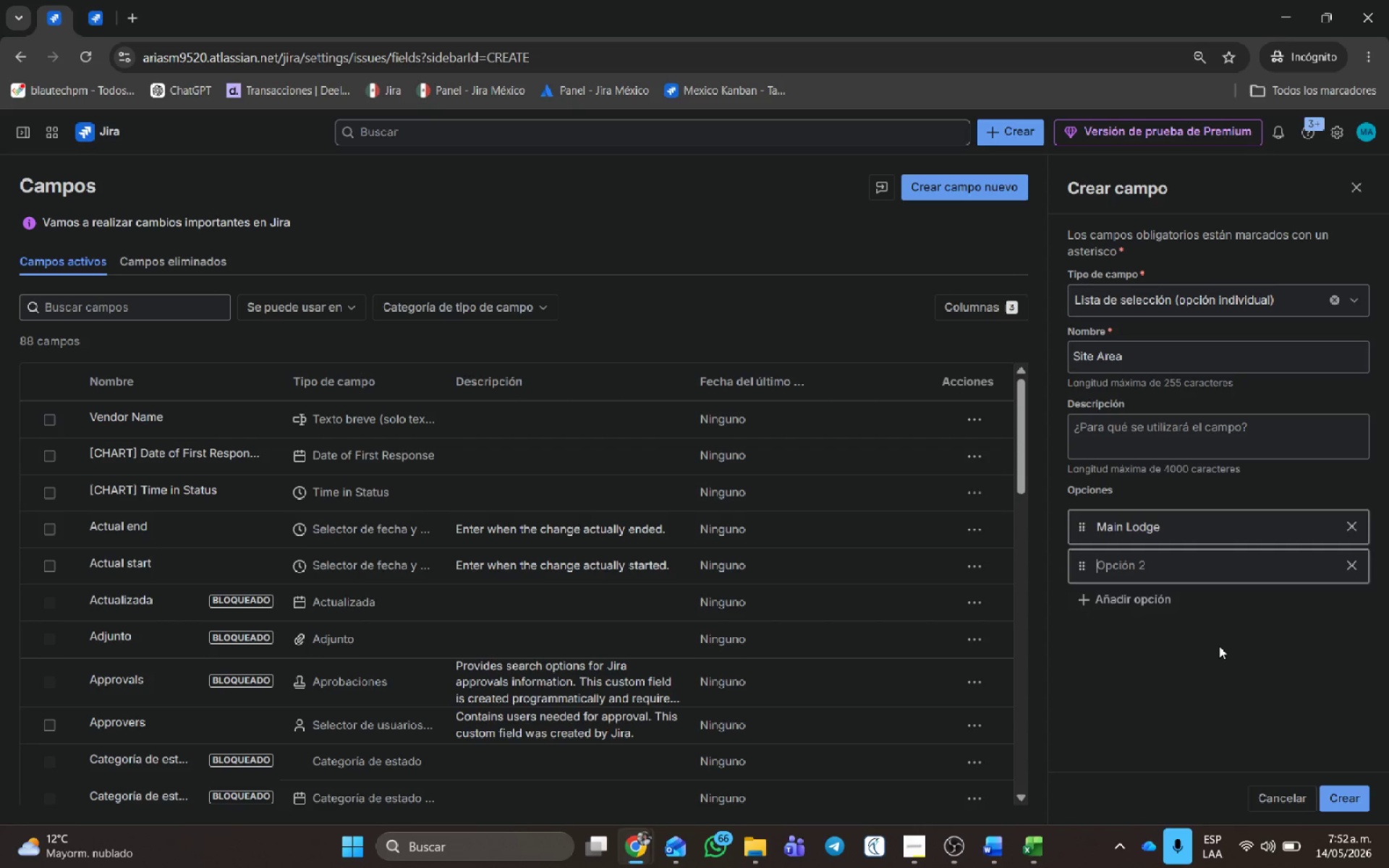 
key(Alt+AltLeft)
 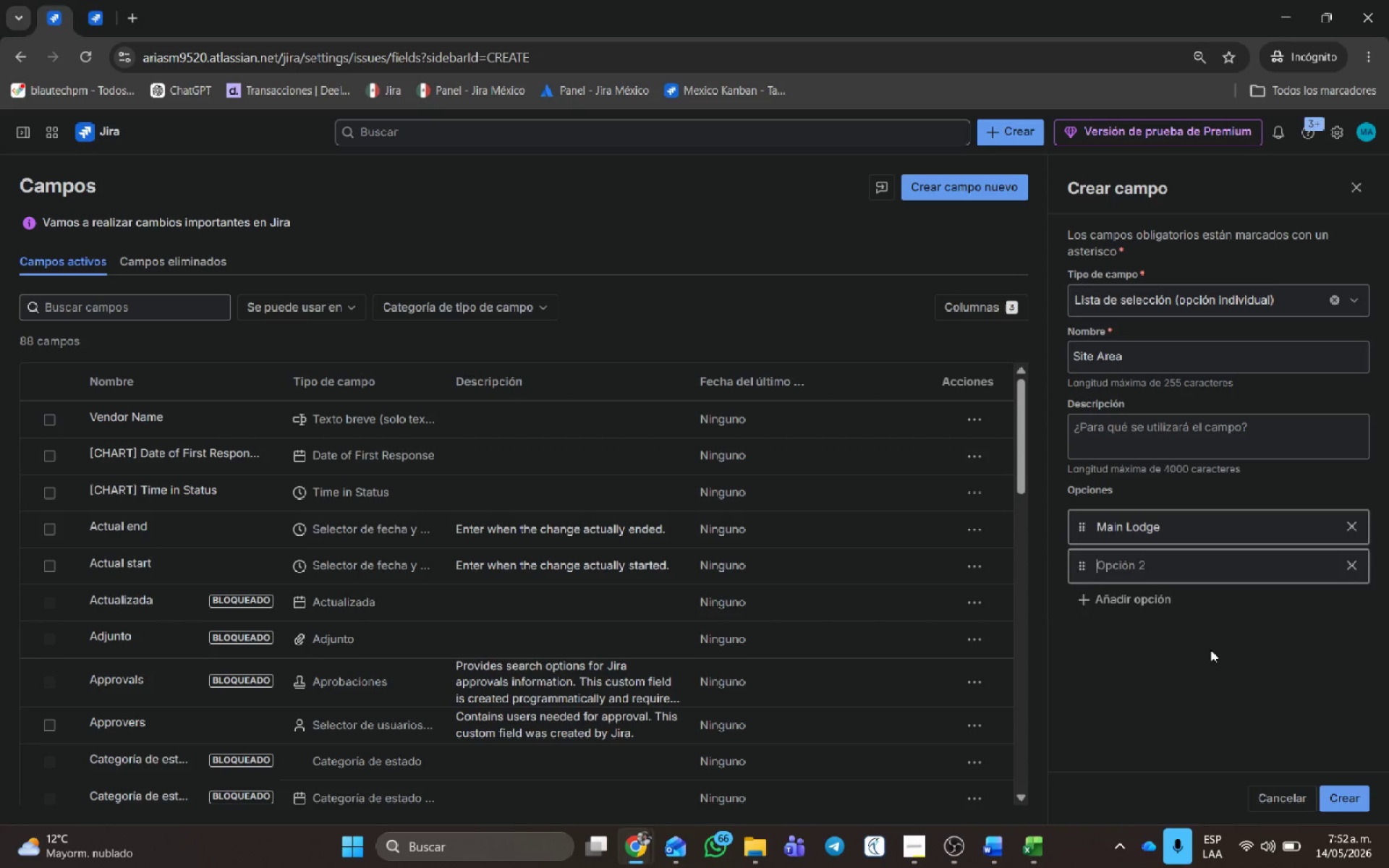 
key(Alt+Tab)
 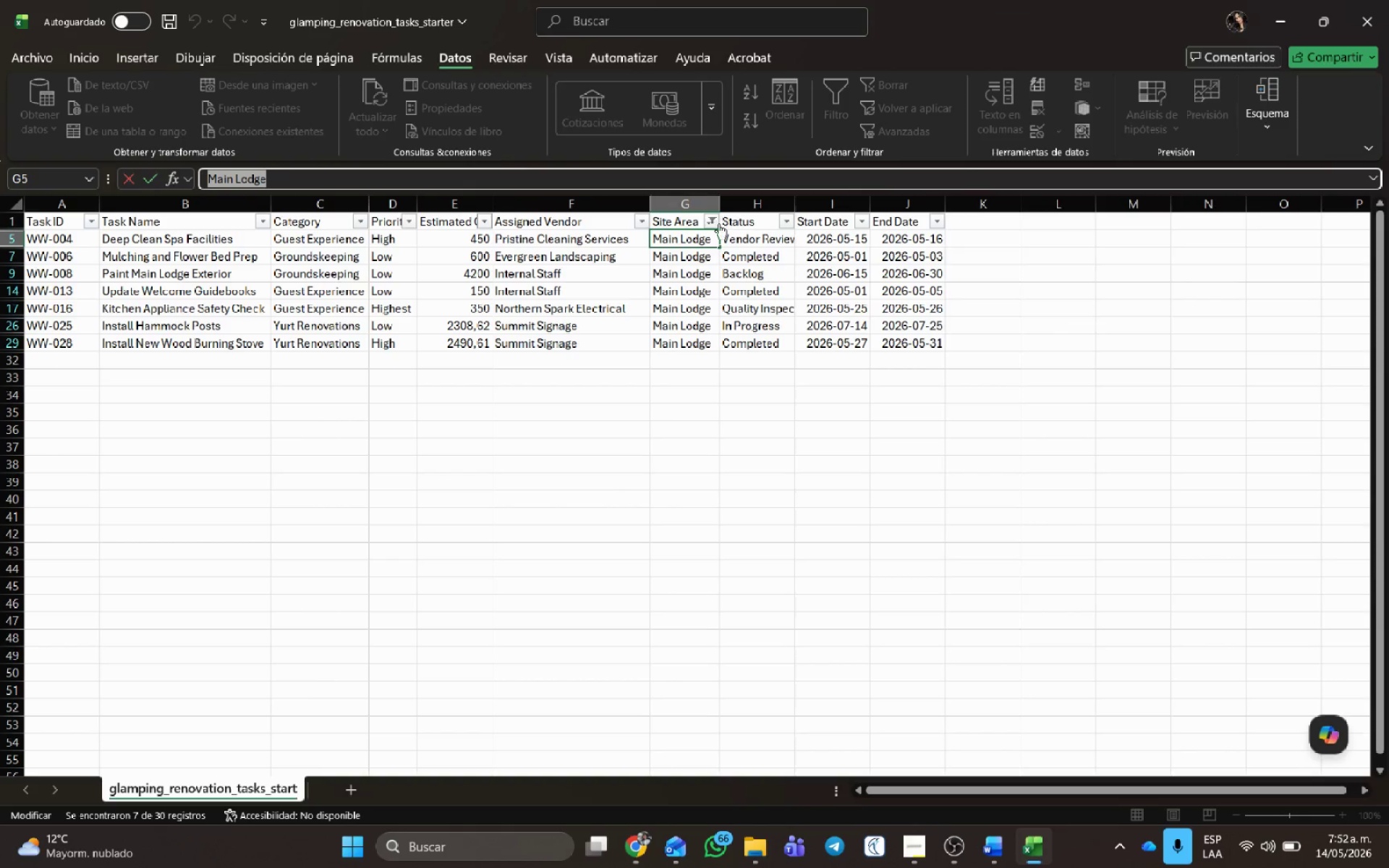 
left_click([713, 220])
 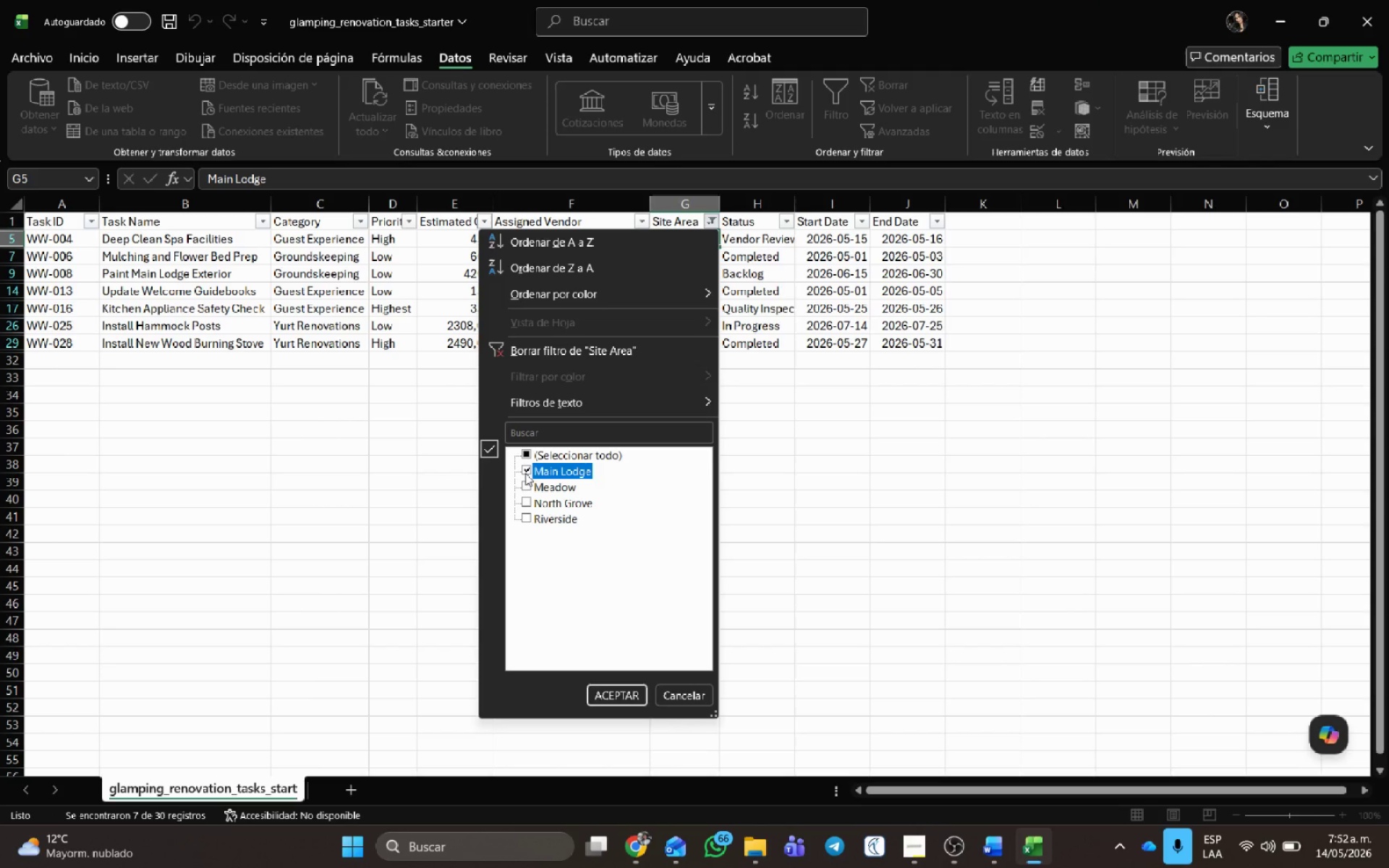 
double_click([525, 485])
 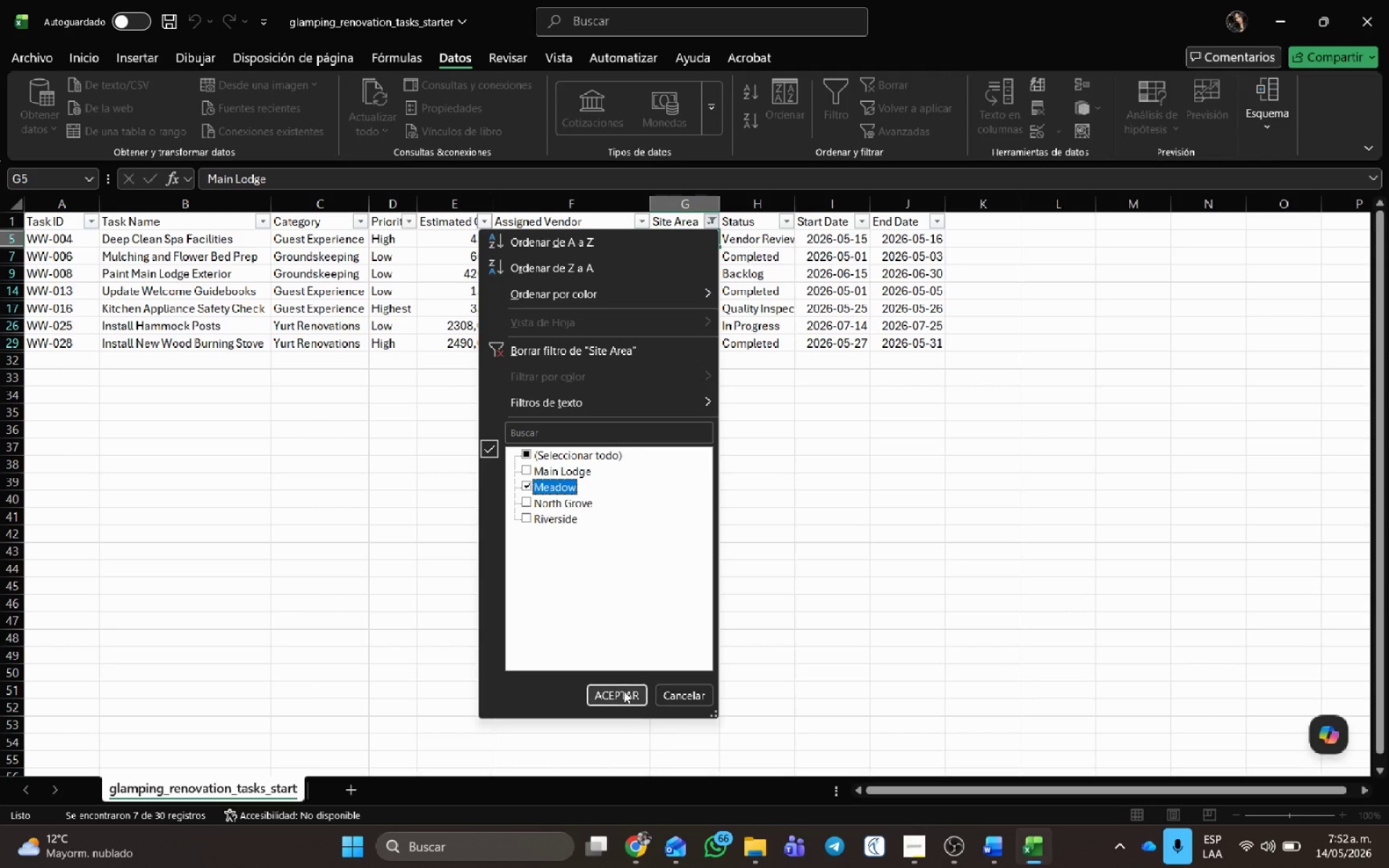 
left_click([622, 689])
 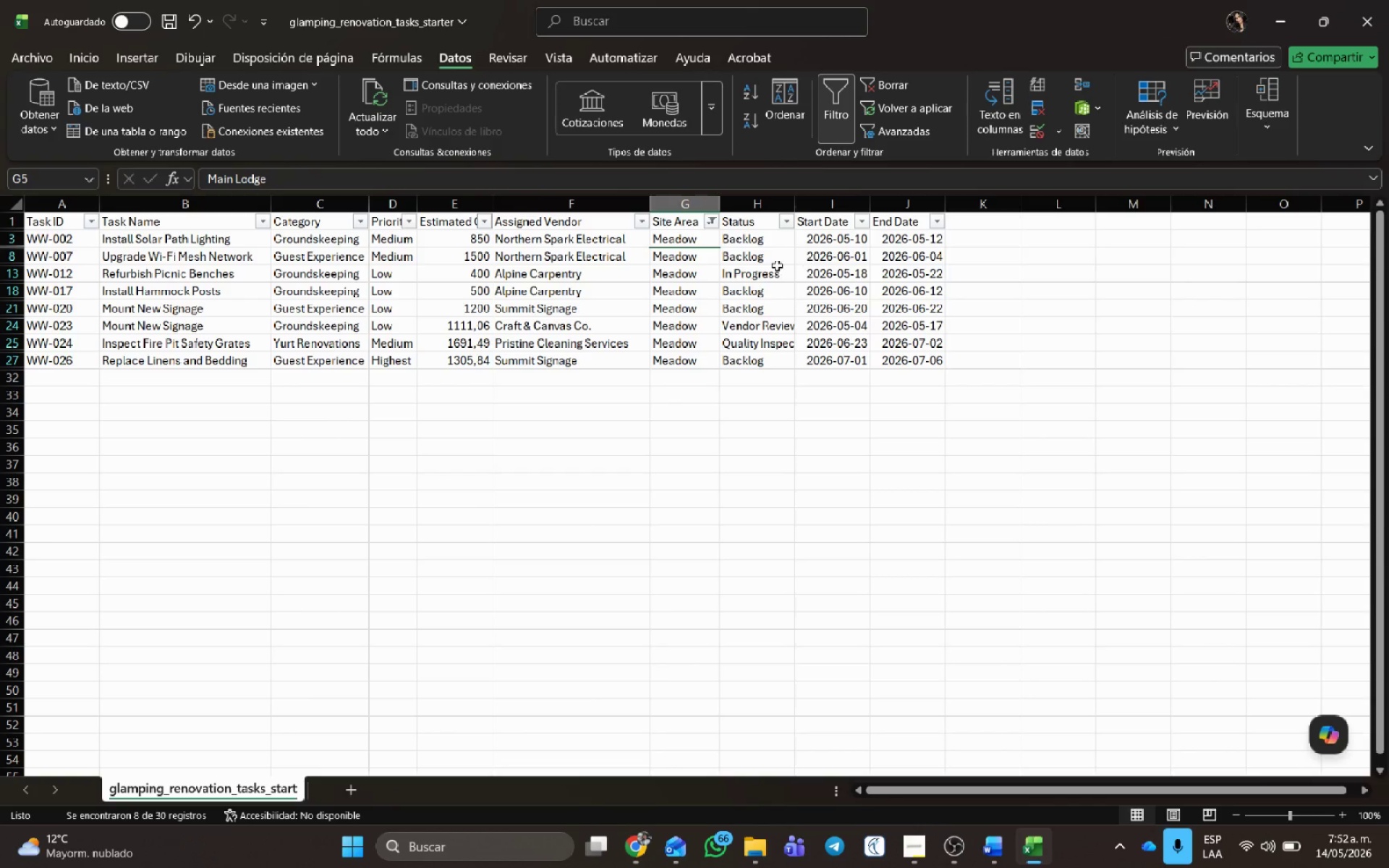 
left_click([684, 250])
 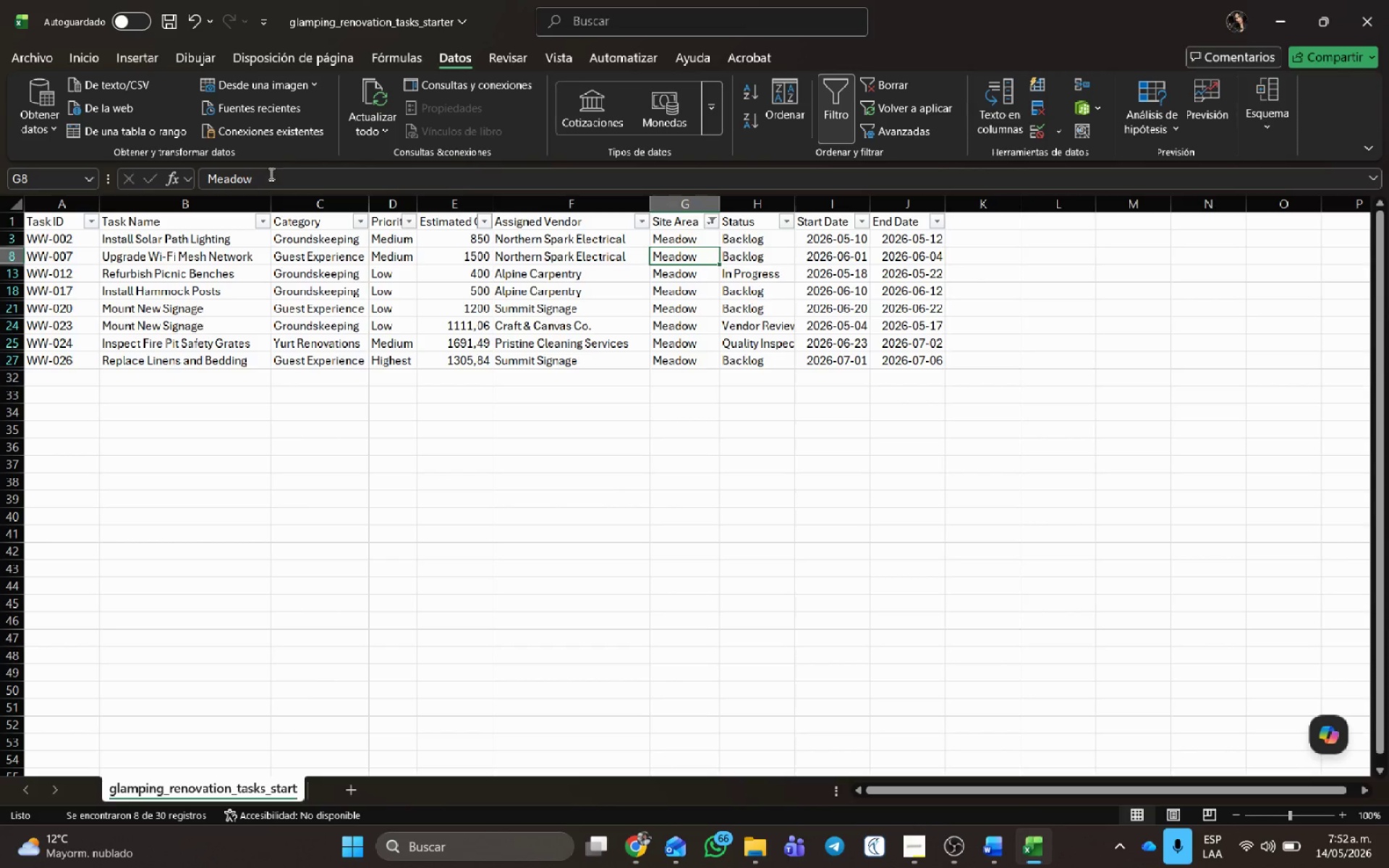 
left_click_drag(start_coordinate=[270, 183], to_coordinate=[79, 191])
 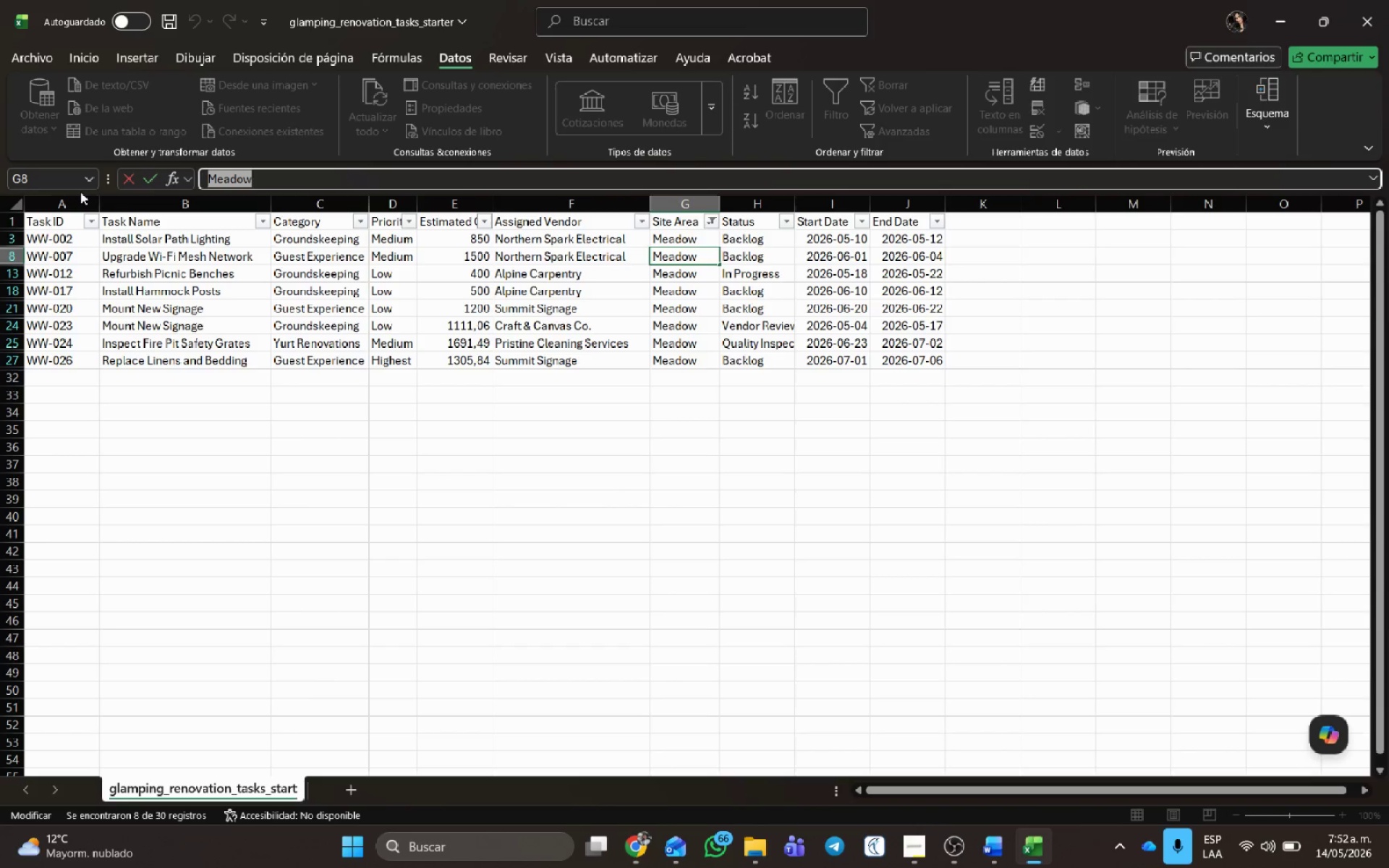 
key(Control+C)
 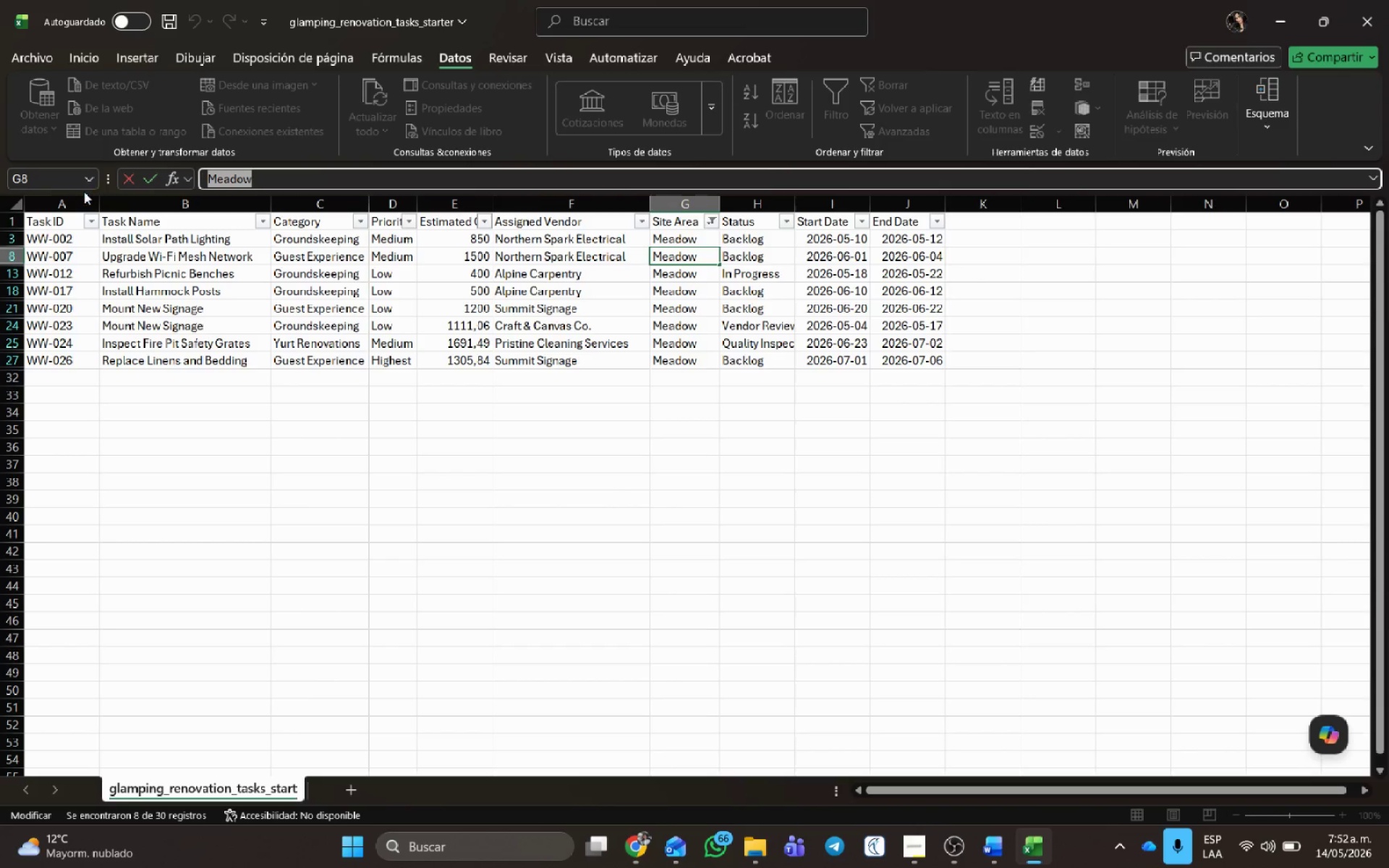 
key(Control+C)
 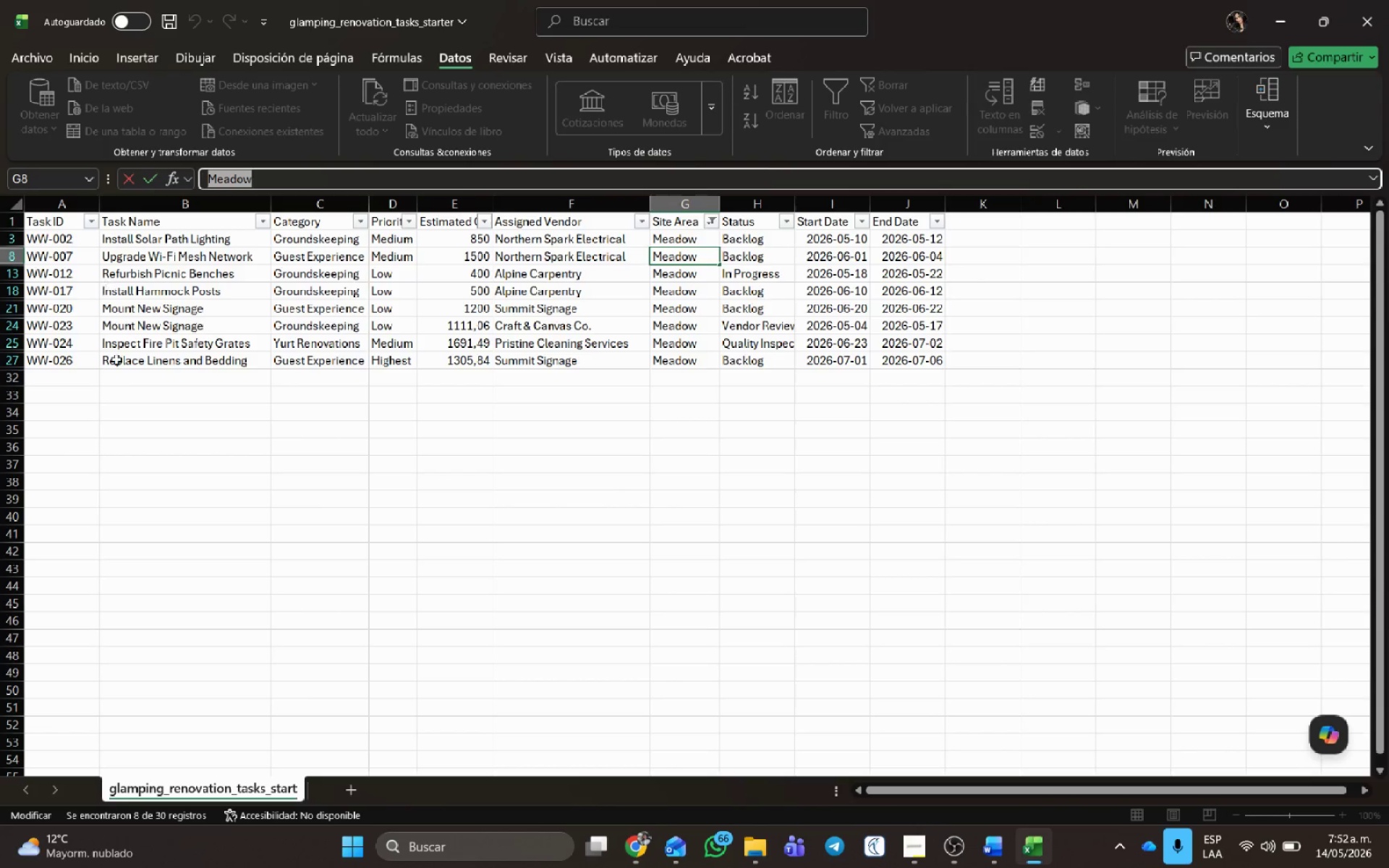 
key(Alt+Tab)
 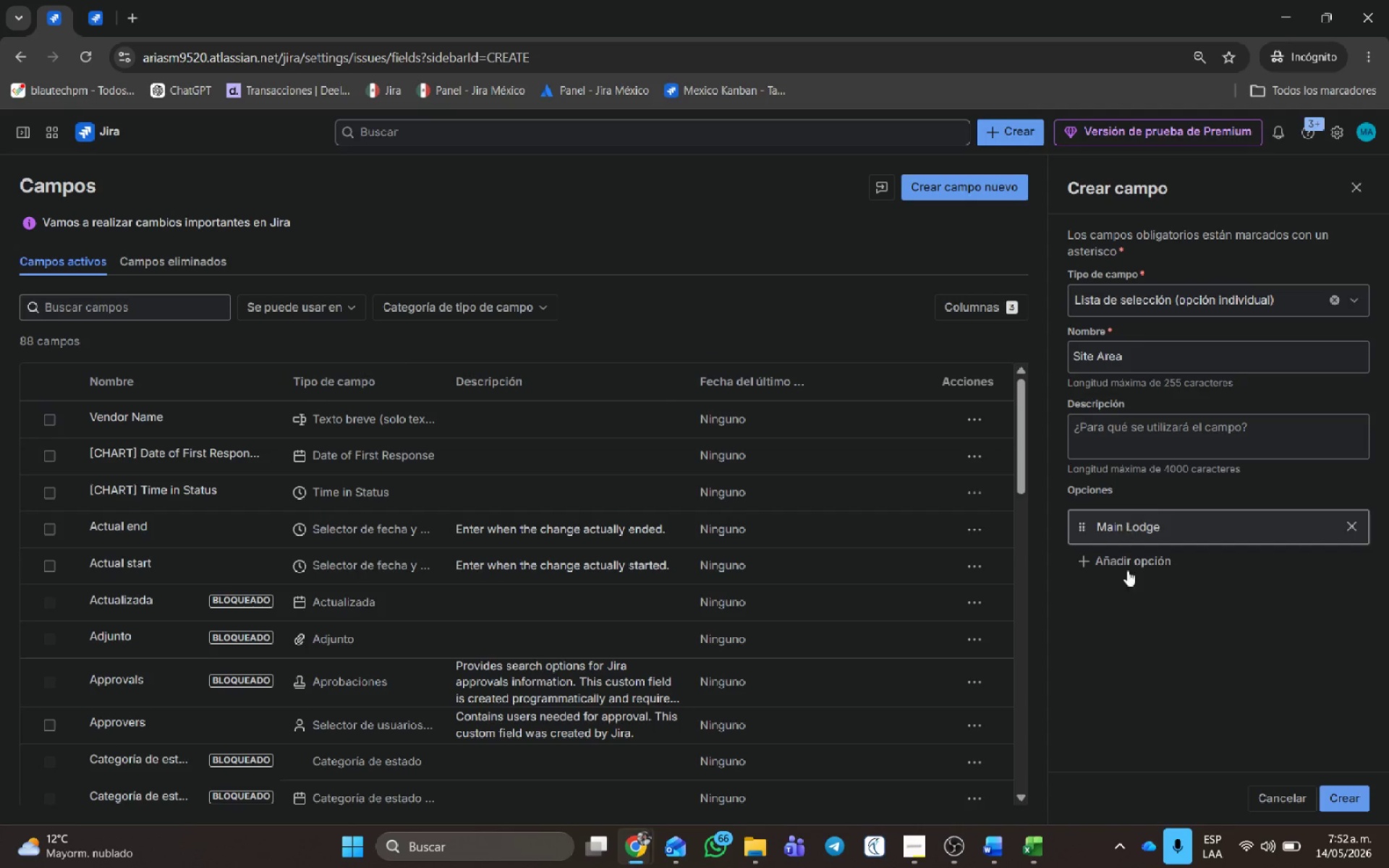 
left_click([1116, 558])
 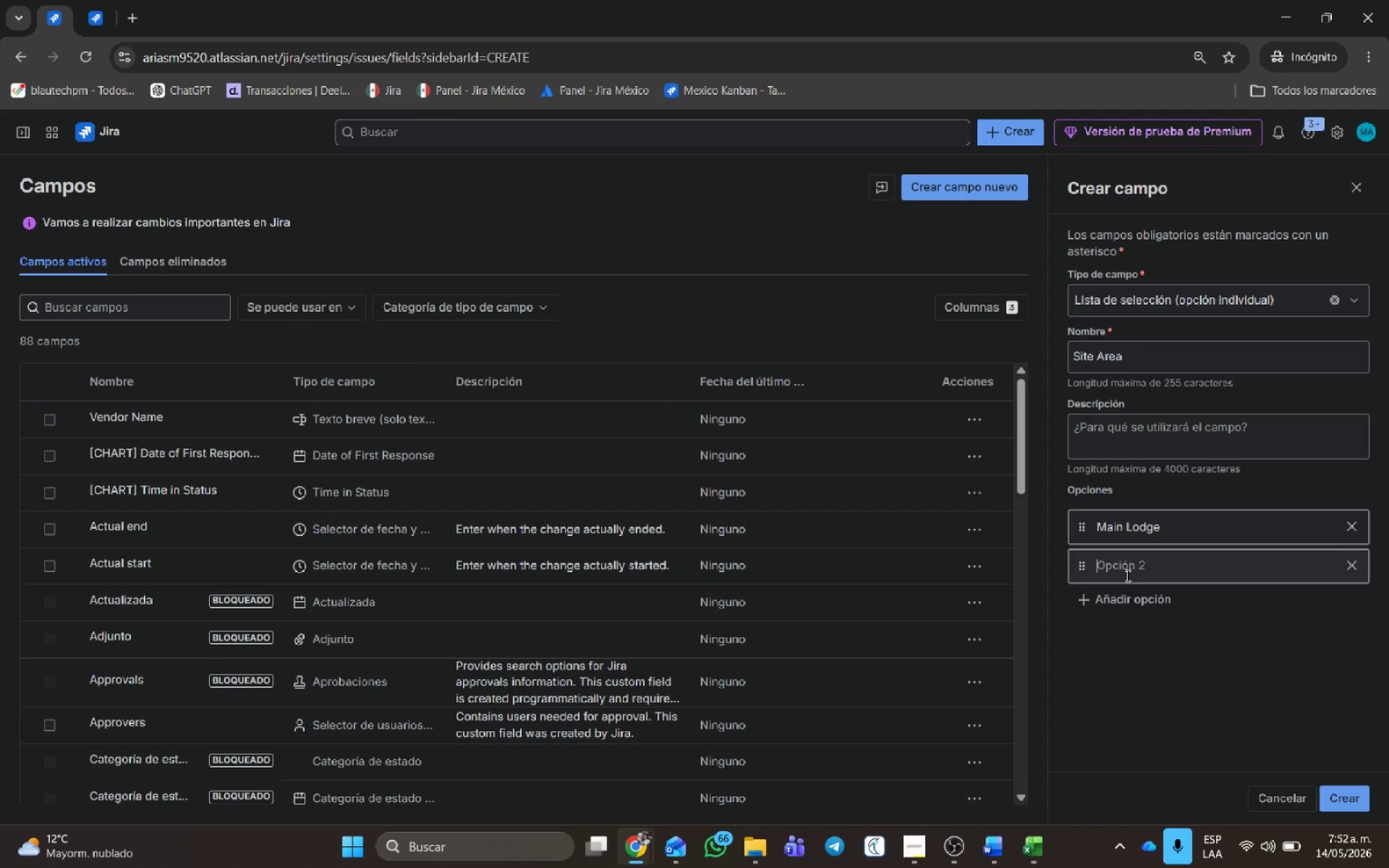 
left_click([1124, 566])
 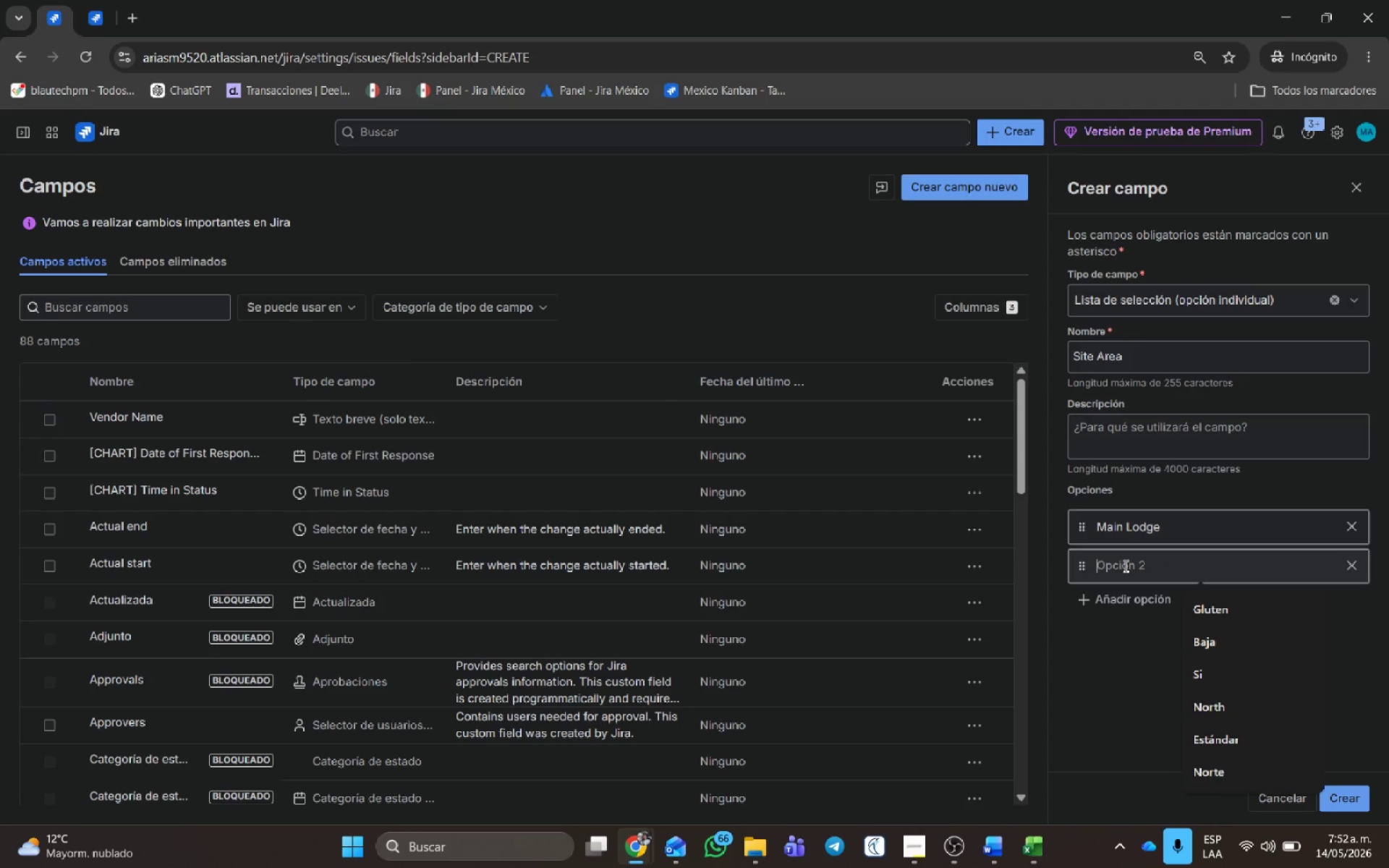 
key(Control+V)
 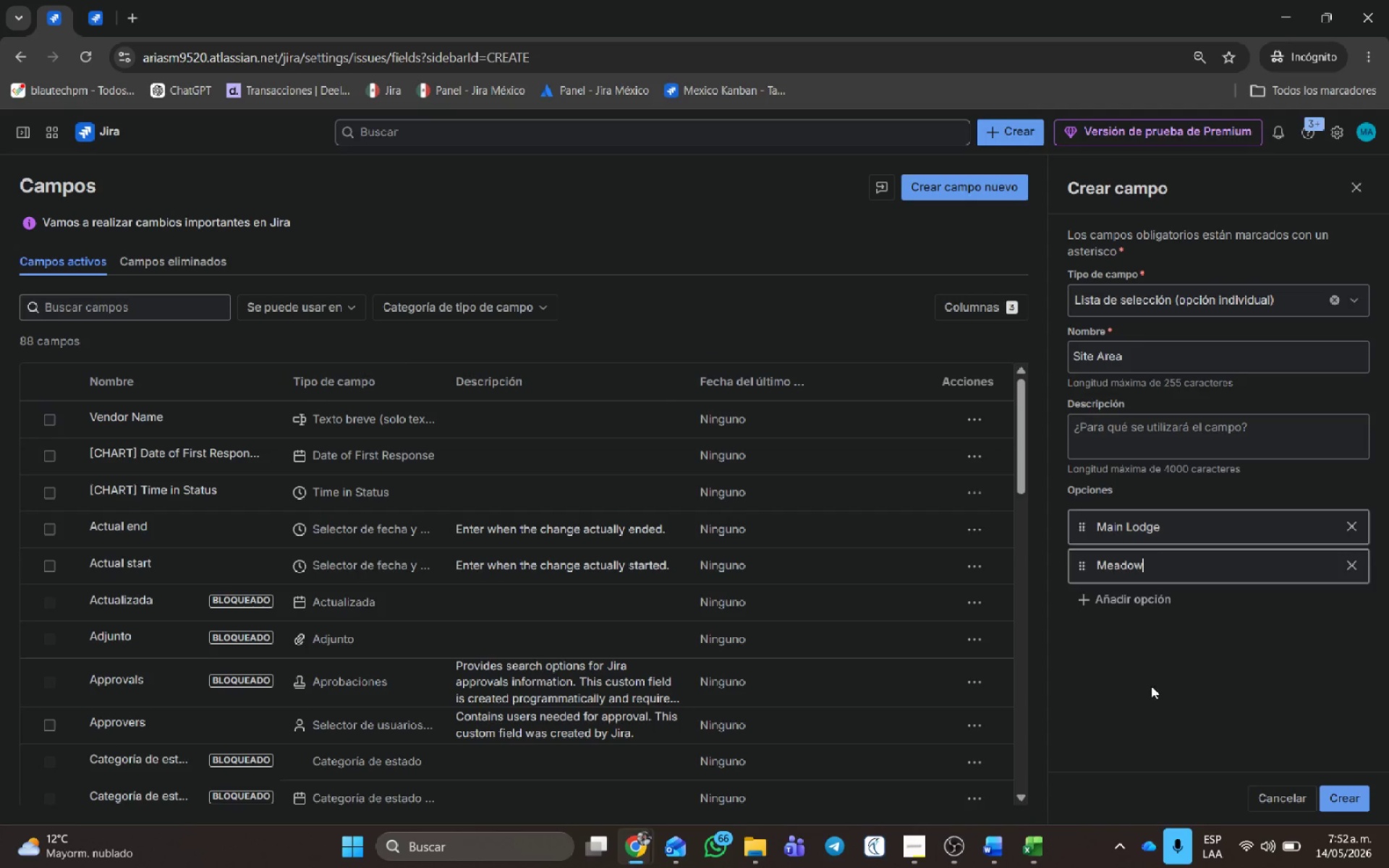 
left_click([1151, 686])
 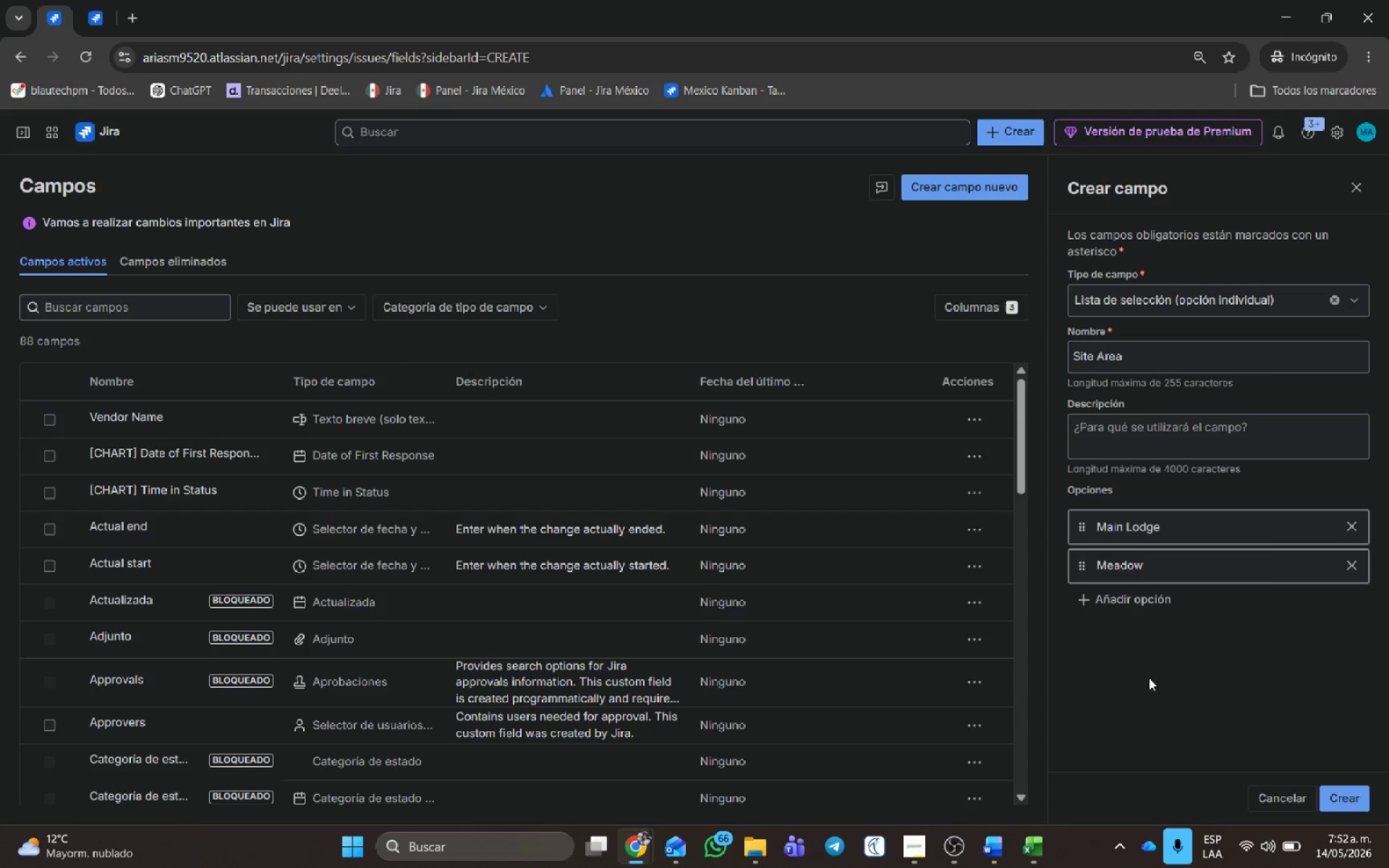 
key(Alt+AltLeft)
 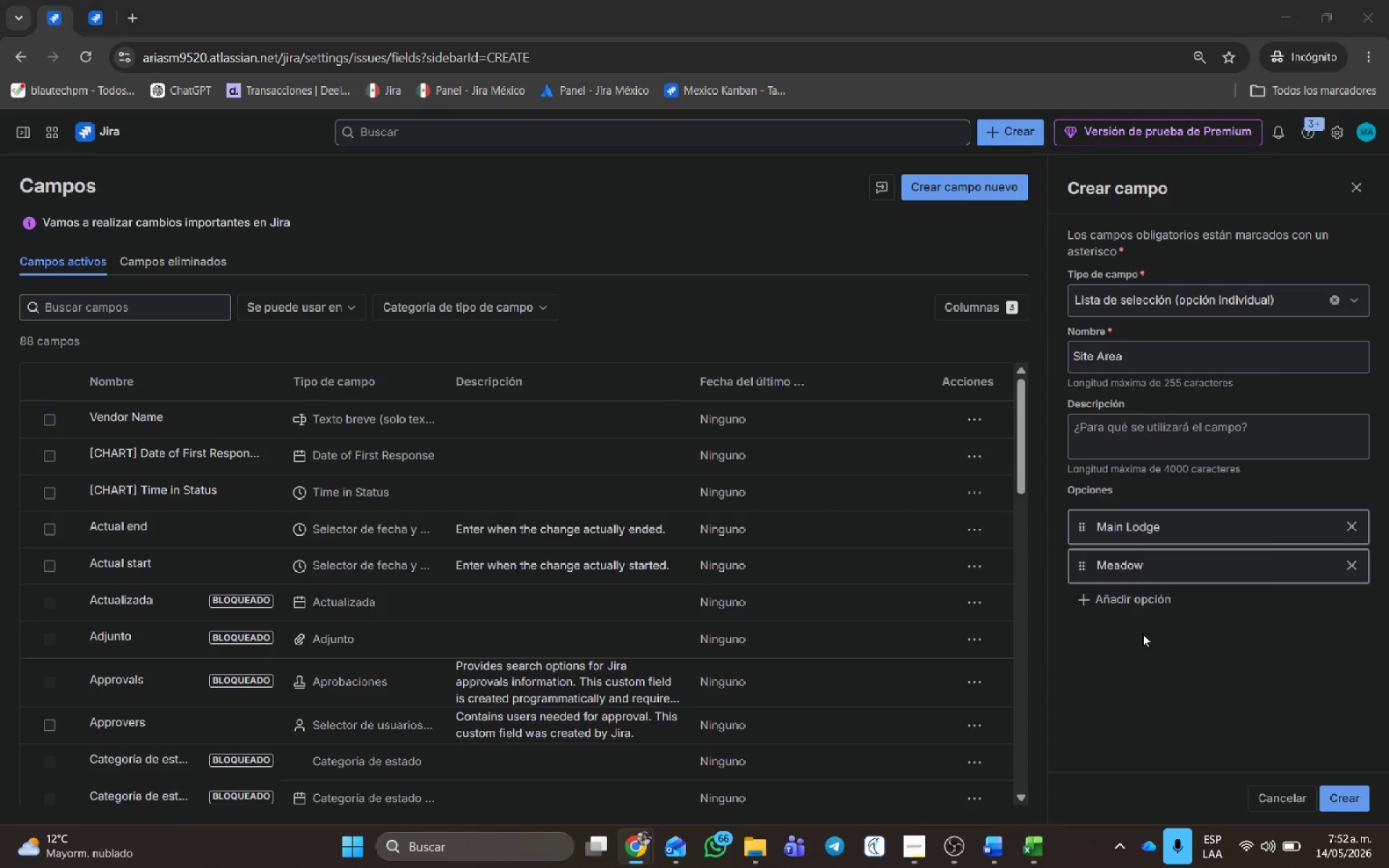 
key(Alt+Tab)
 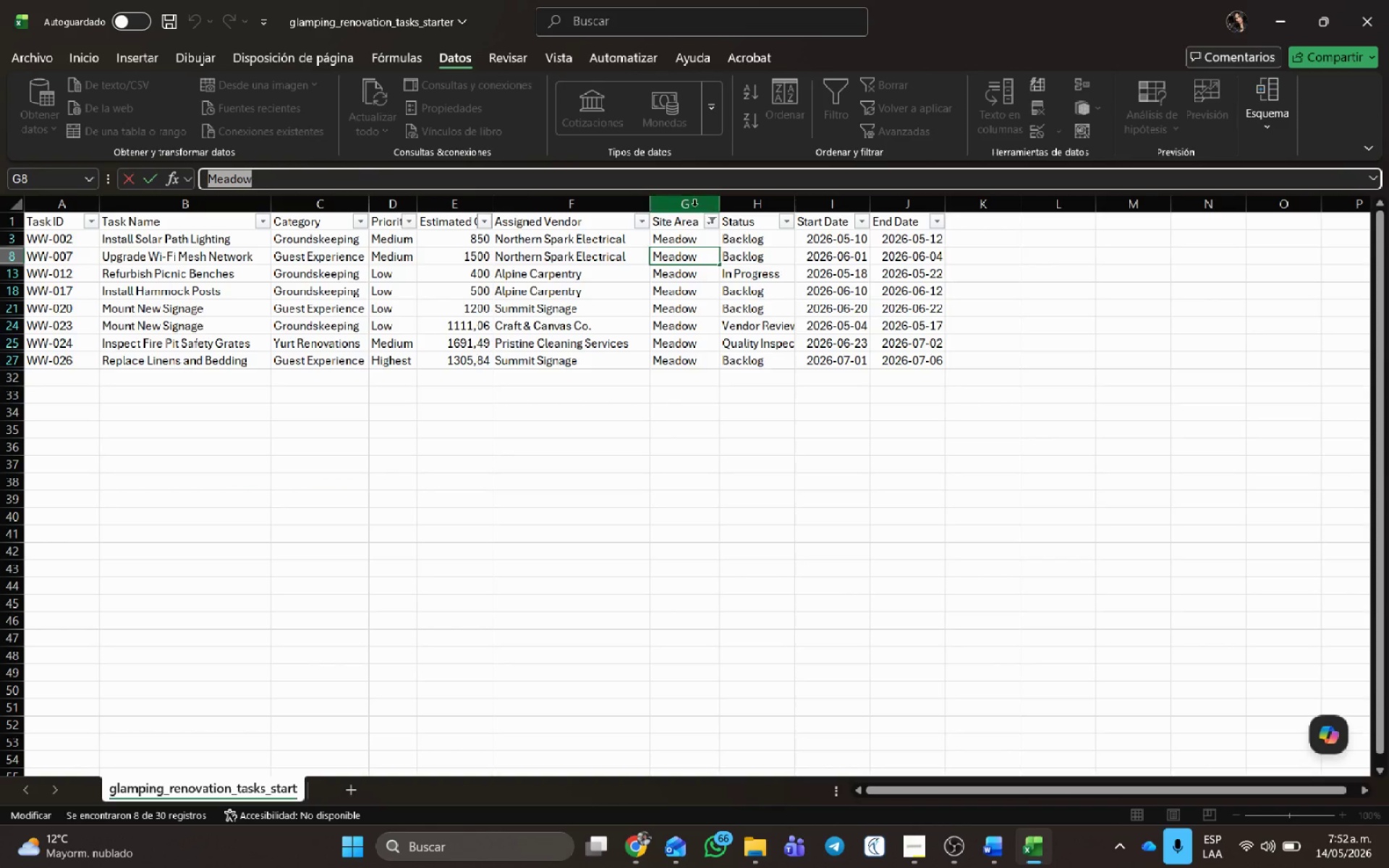 
left_click([710, 223])
 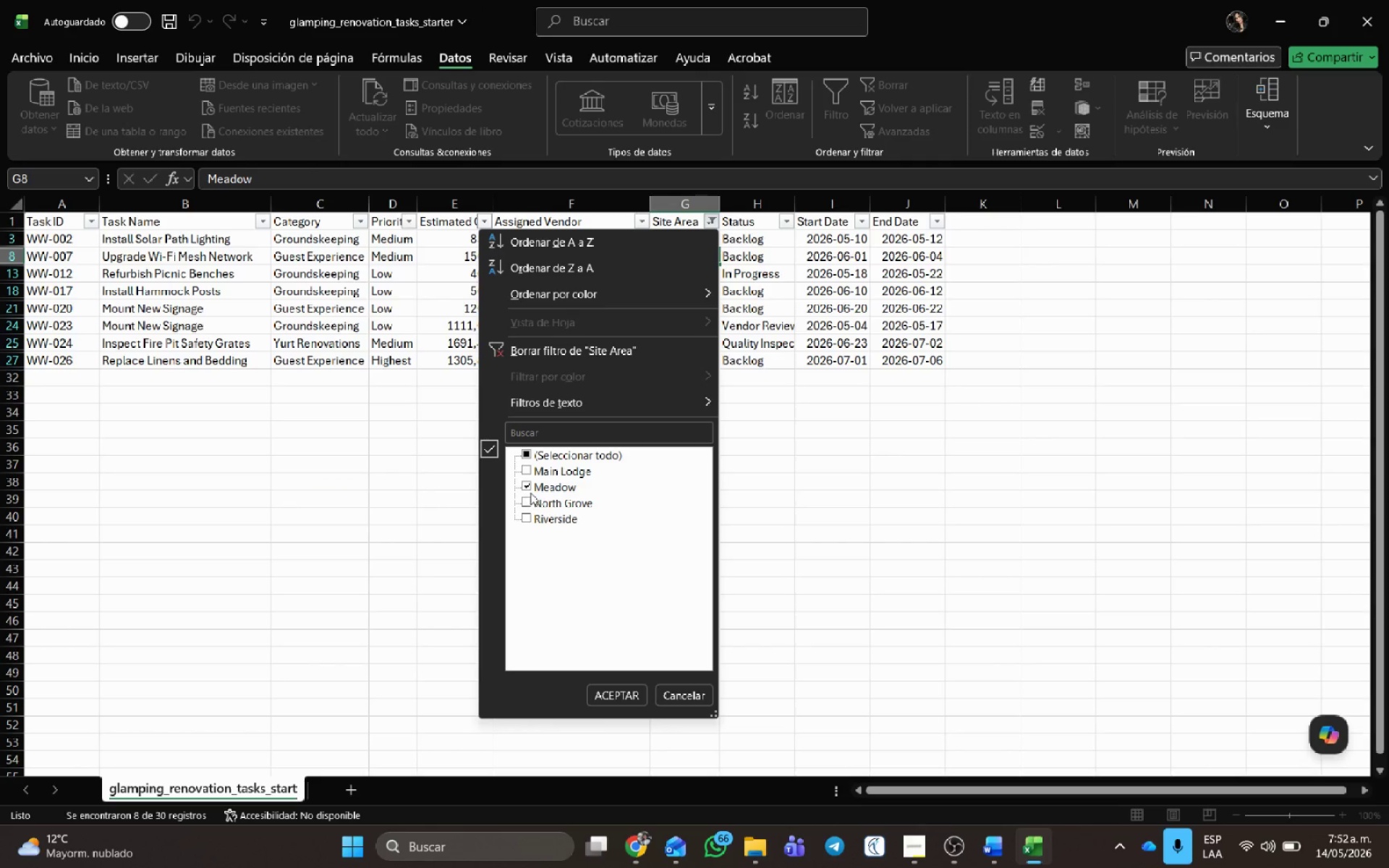 
left_click([528, 482])
 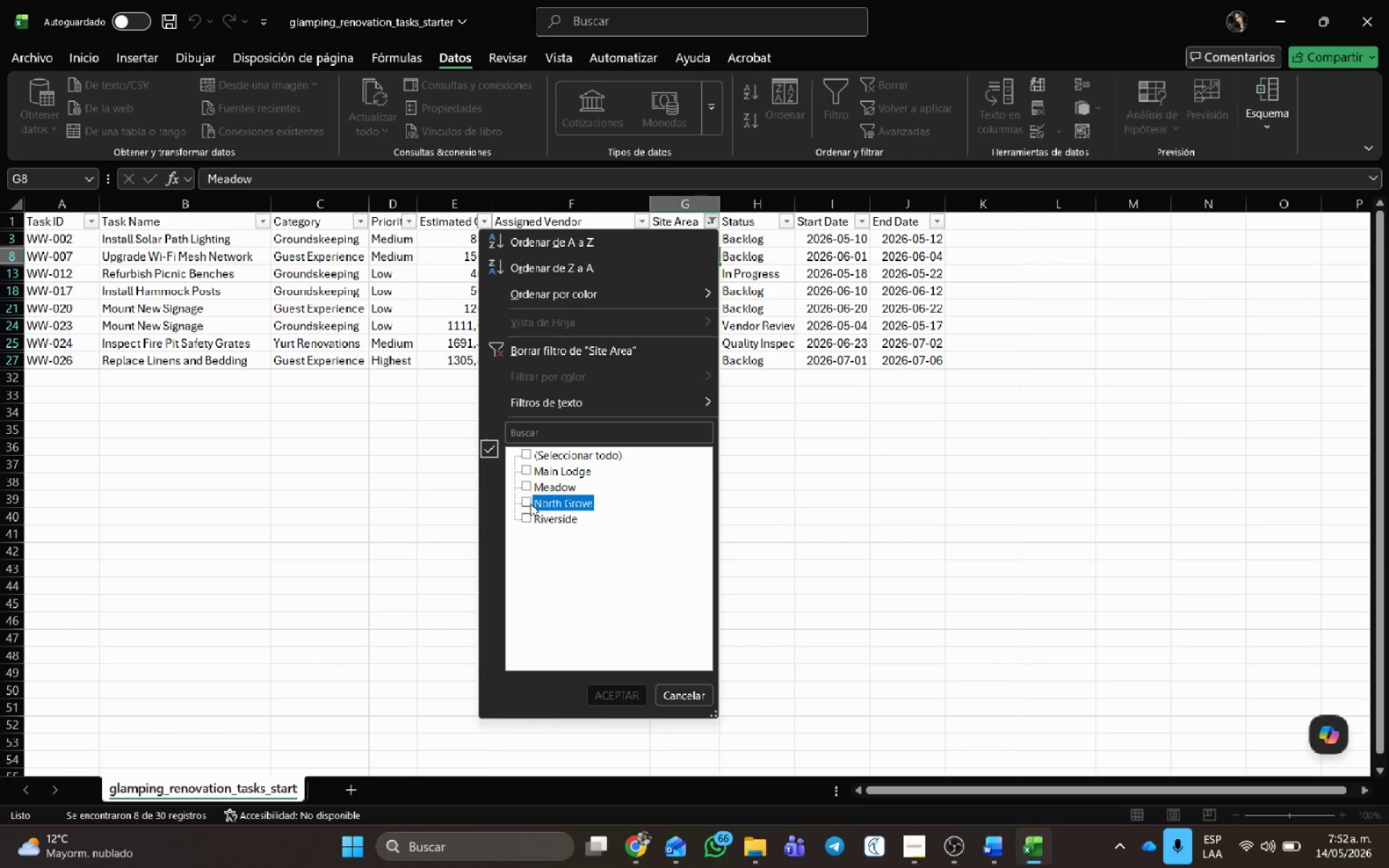 
left_click([530, 503])
 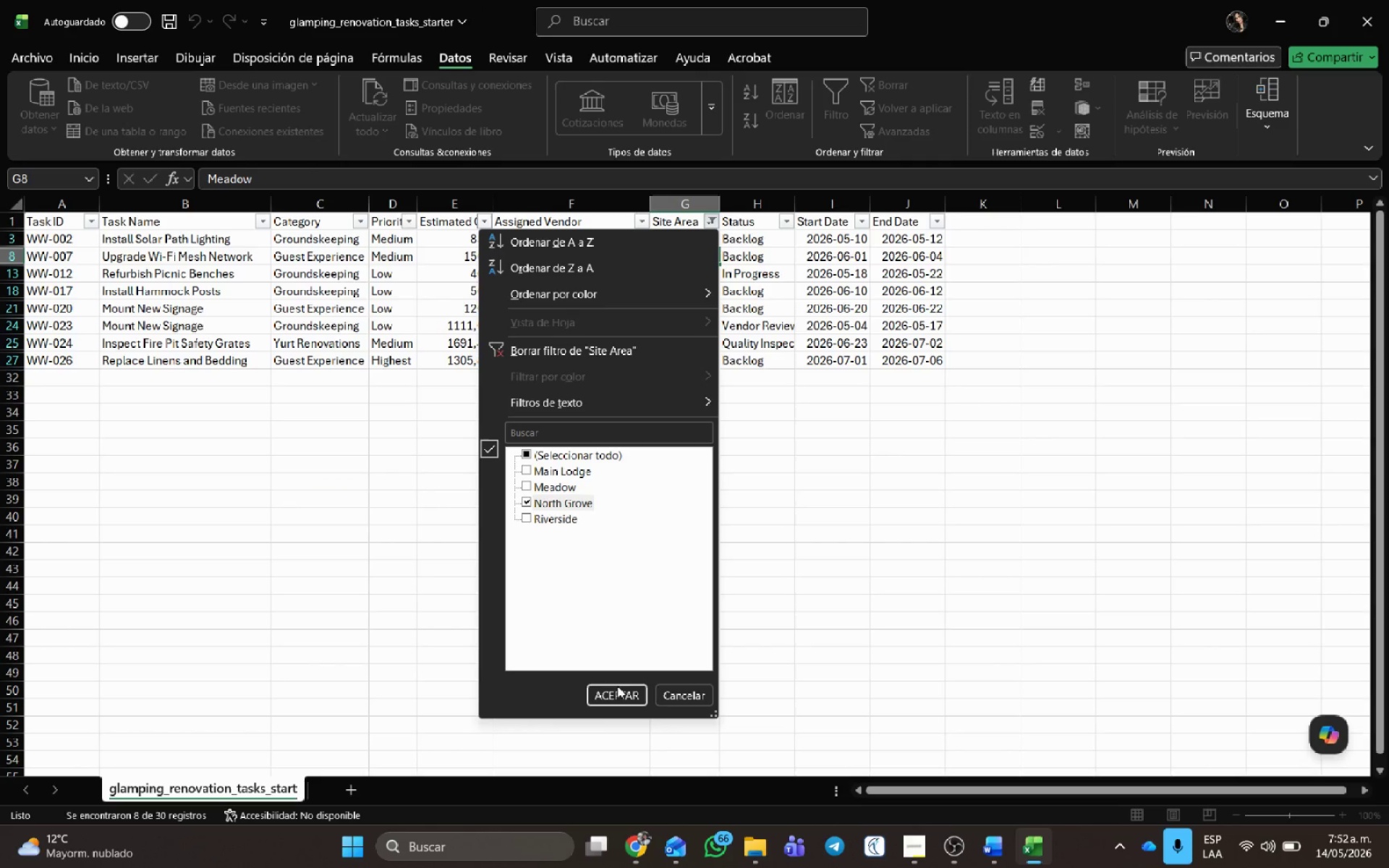 
left_click([616, 689])
 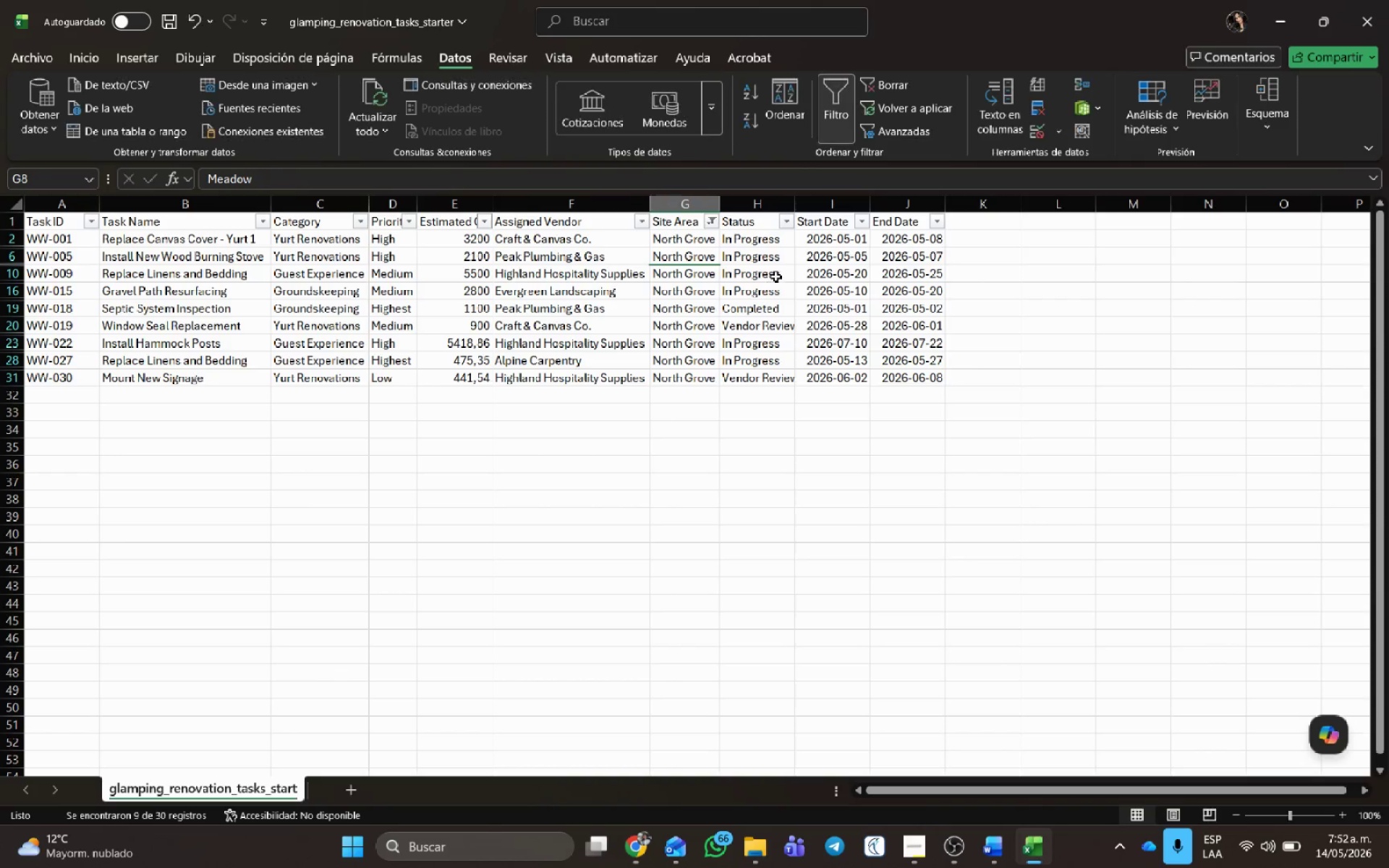 
left_click([776, 276])
 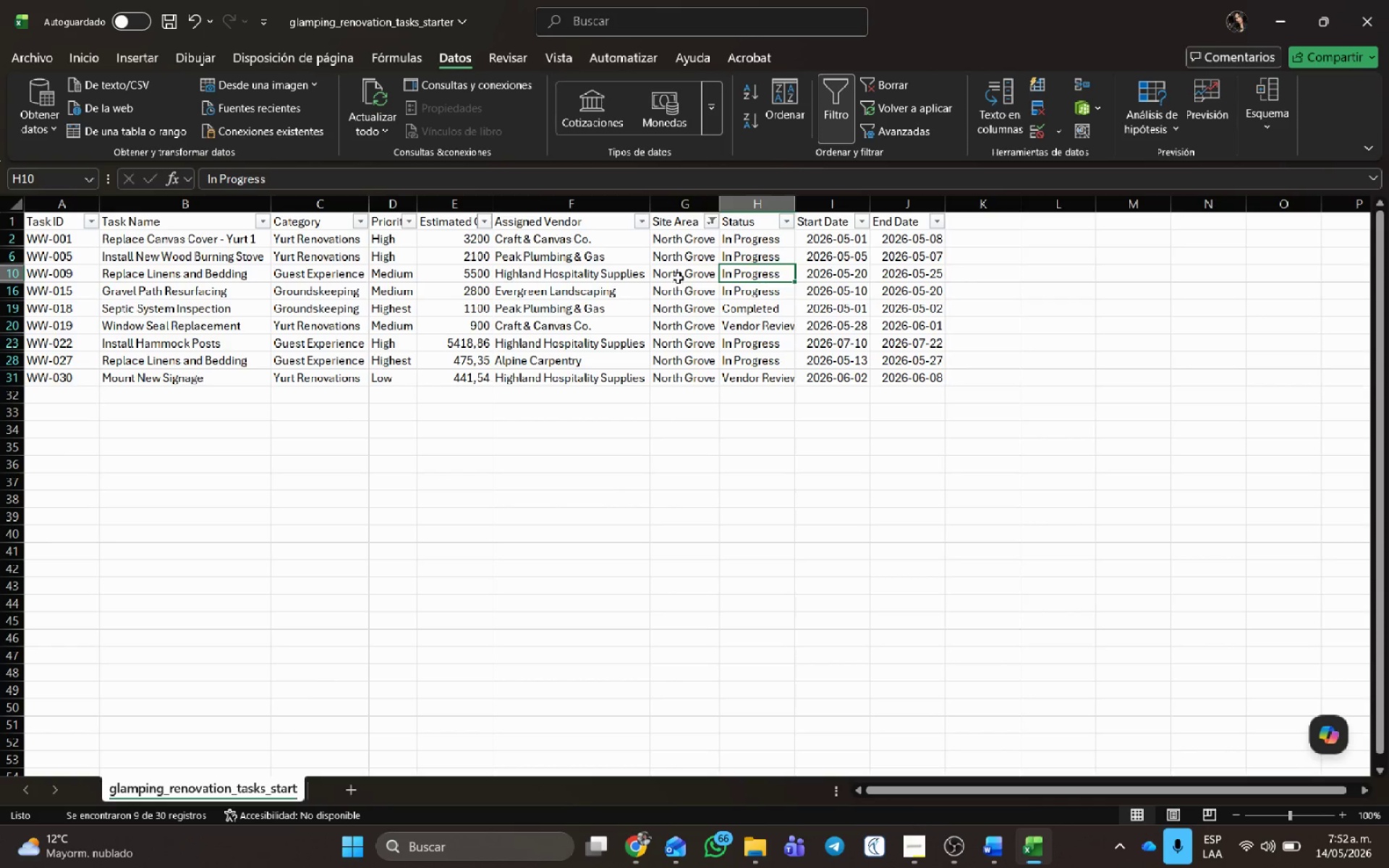 
left_click([678, 278])
 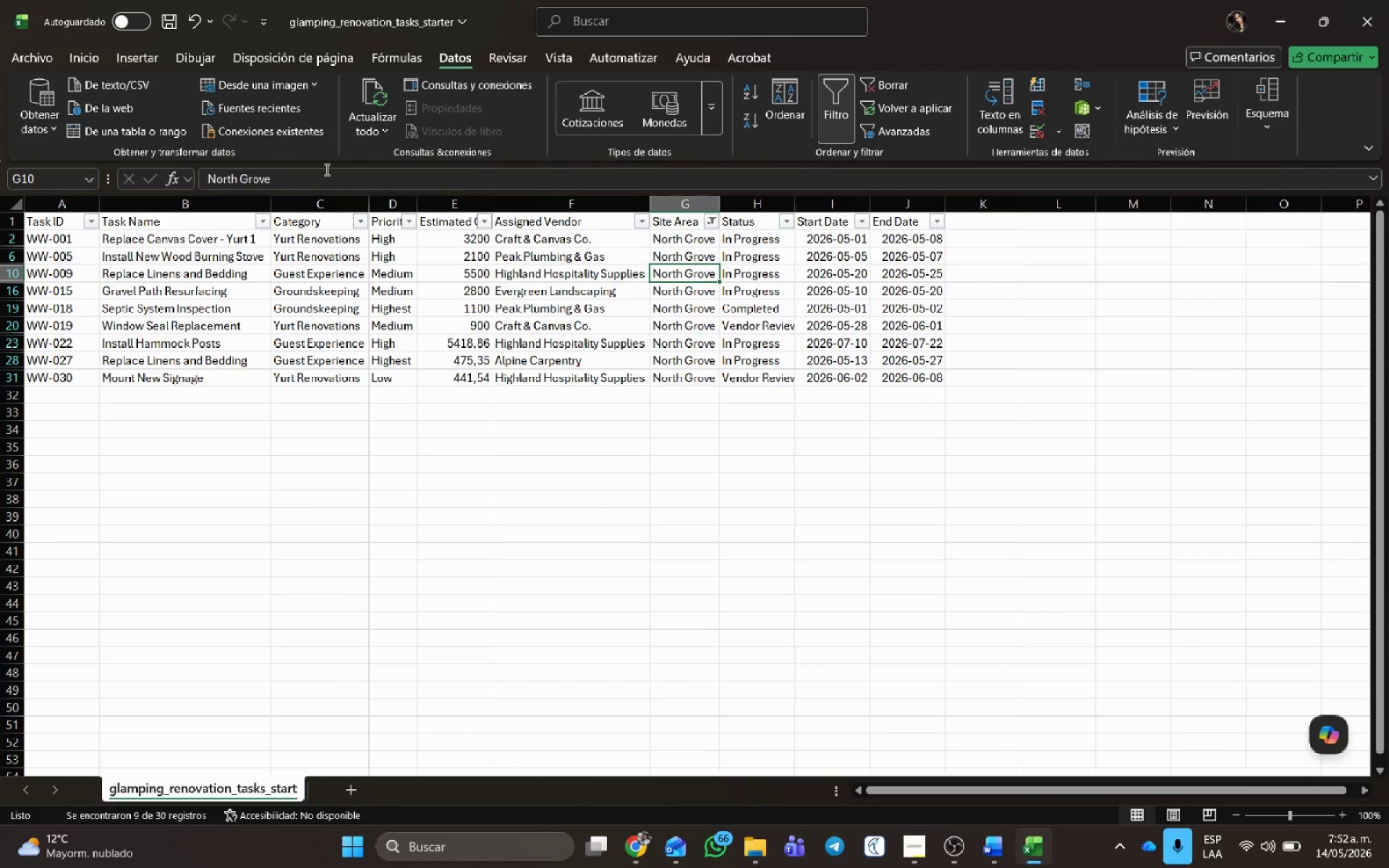 
left_click_drag(start_coordinate=[326, 169], to_coordinate=[141, 179])
 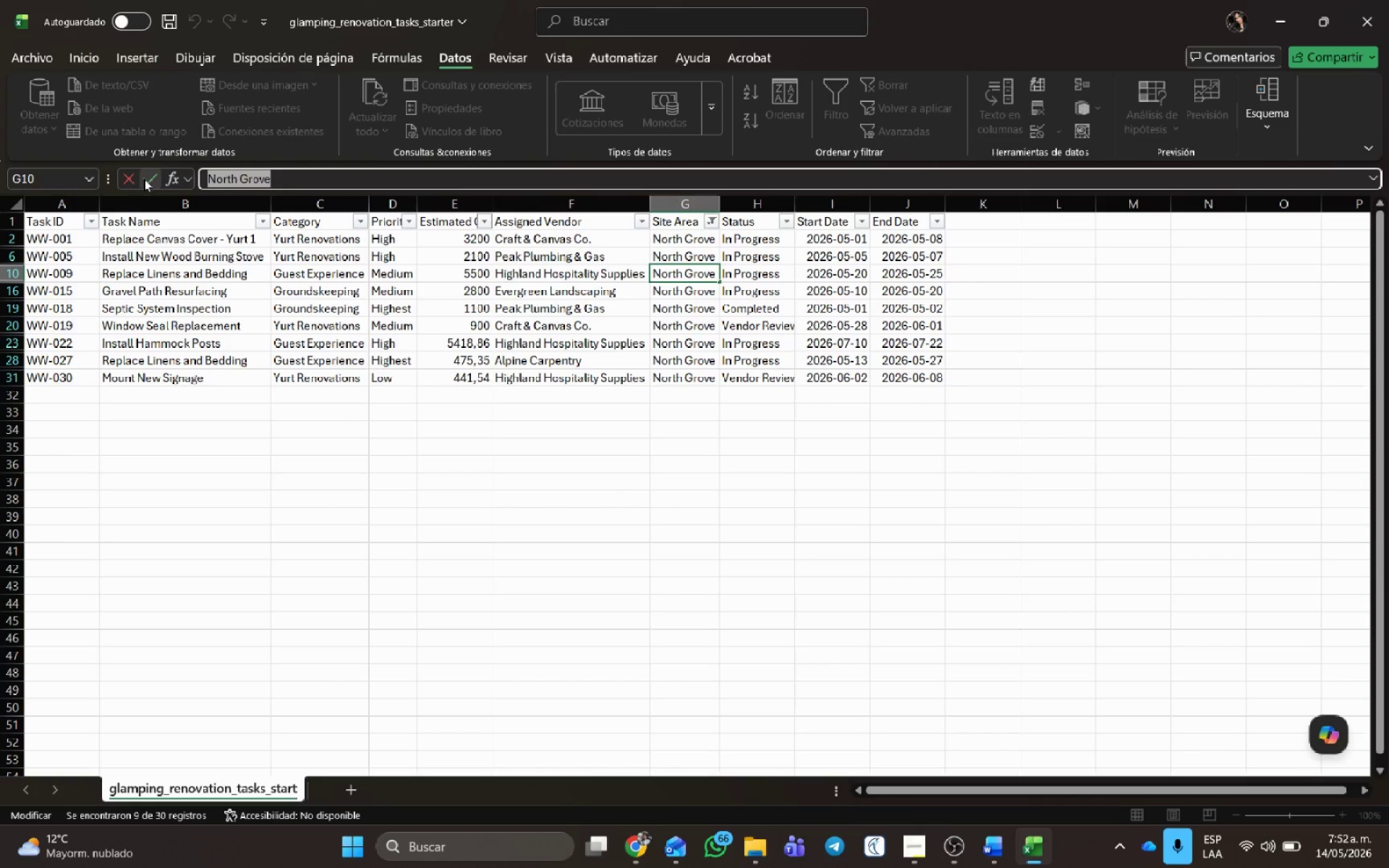 
key(Control+C)
 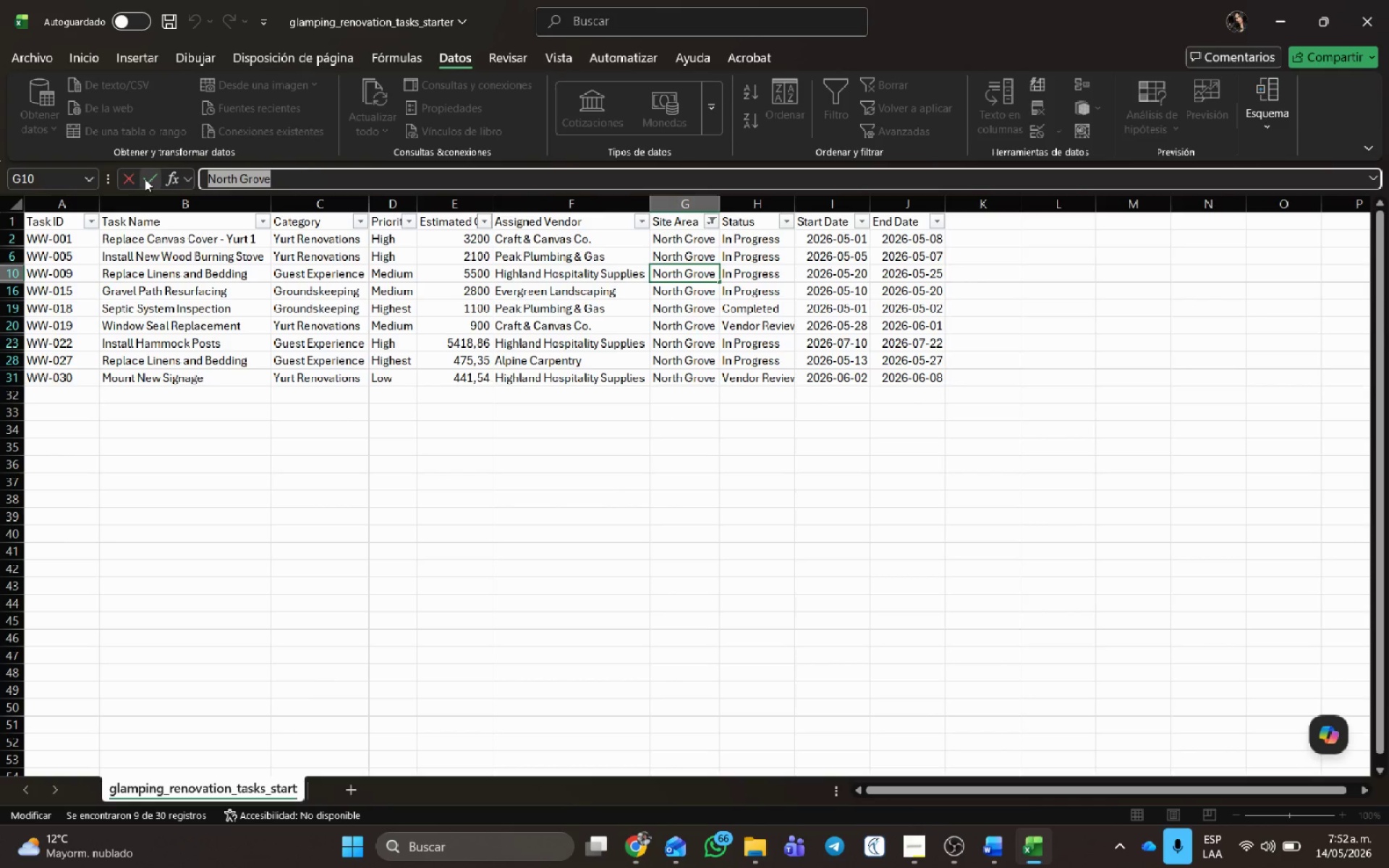 
key(Control+C)
 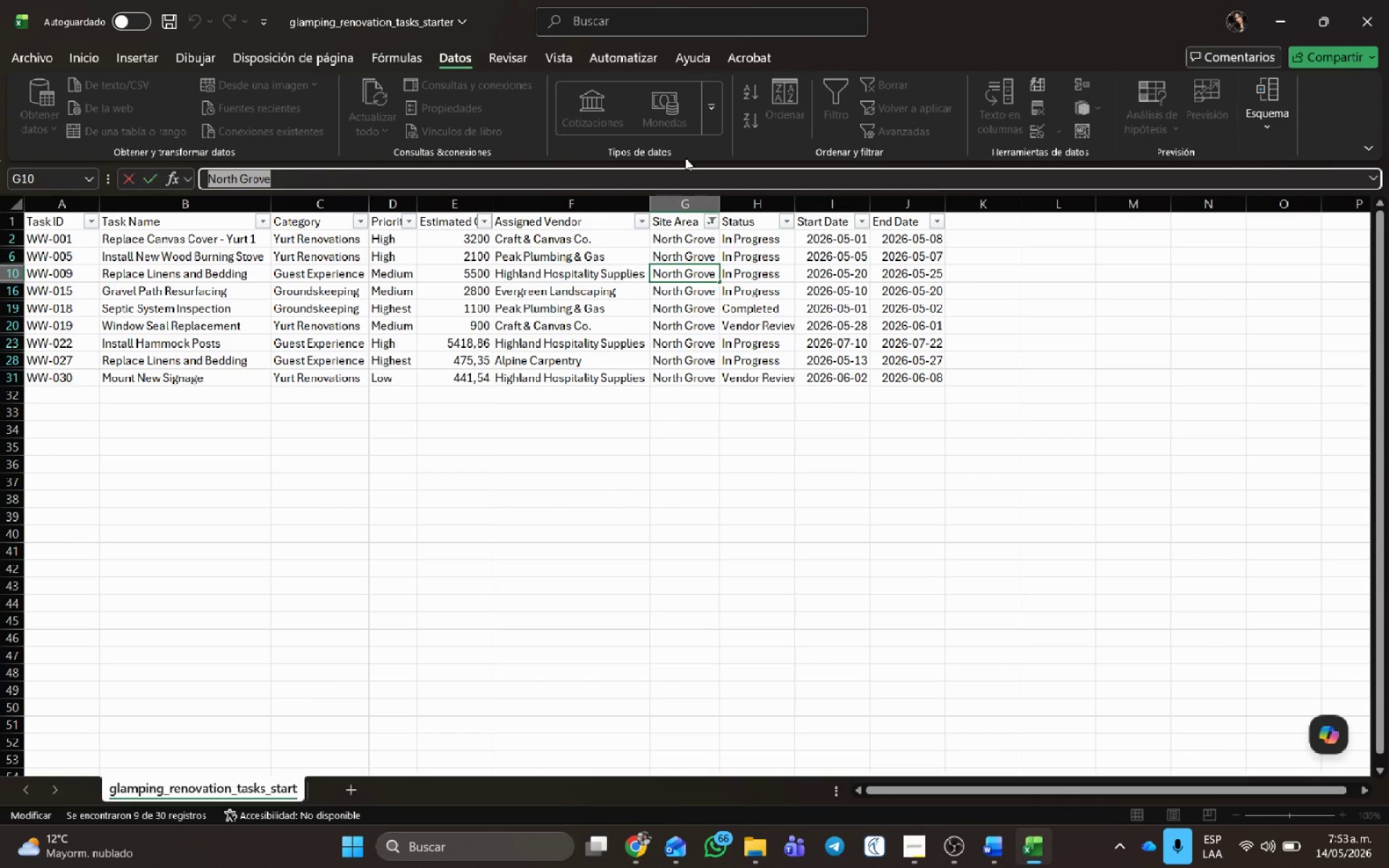 
key(Alt+AltLeft)
 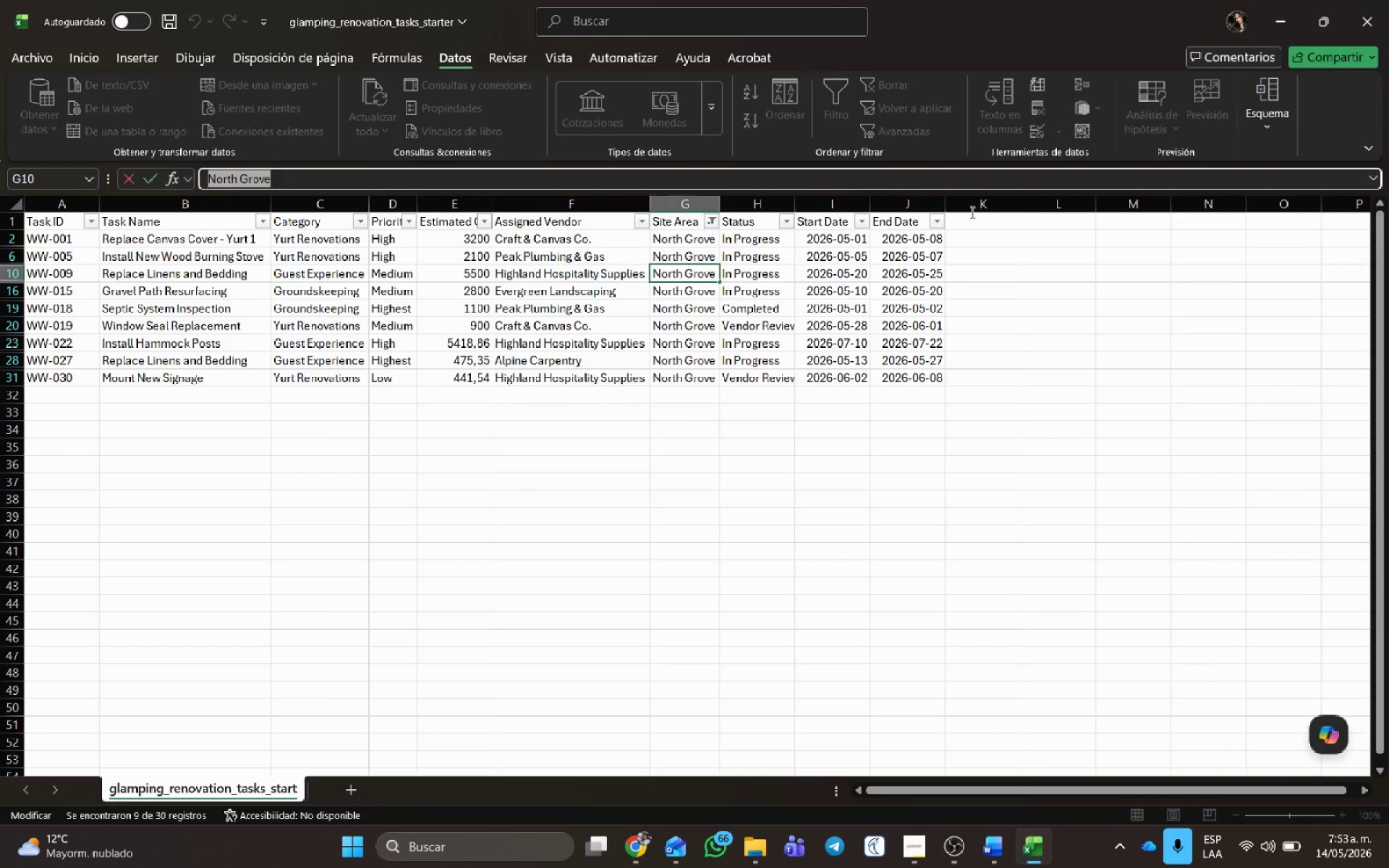 
key(Alt+Tab)
 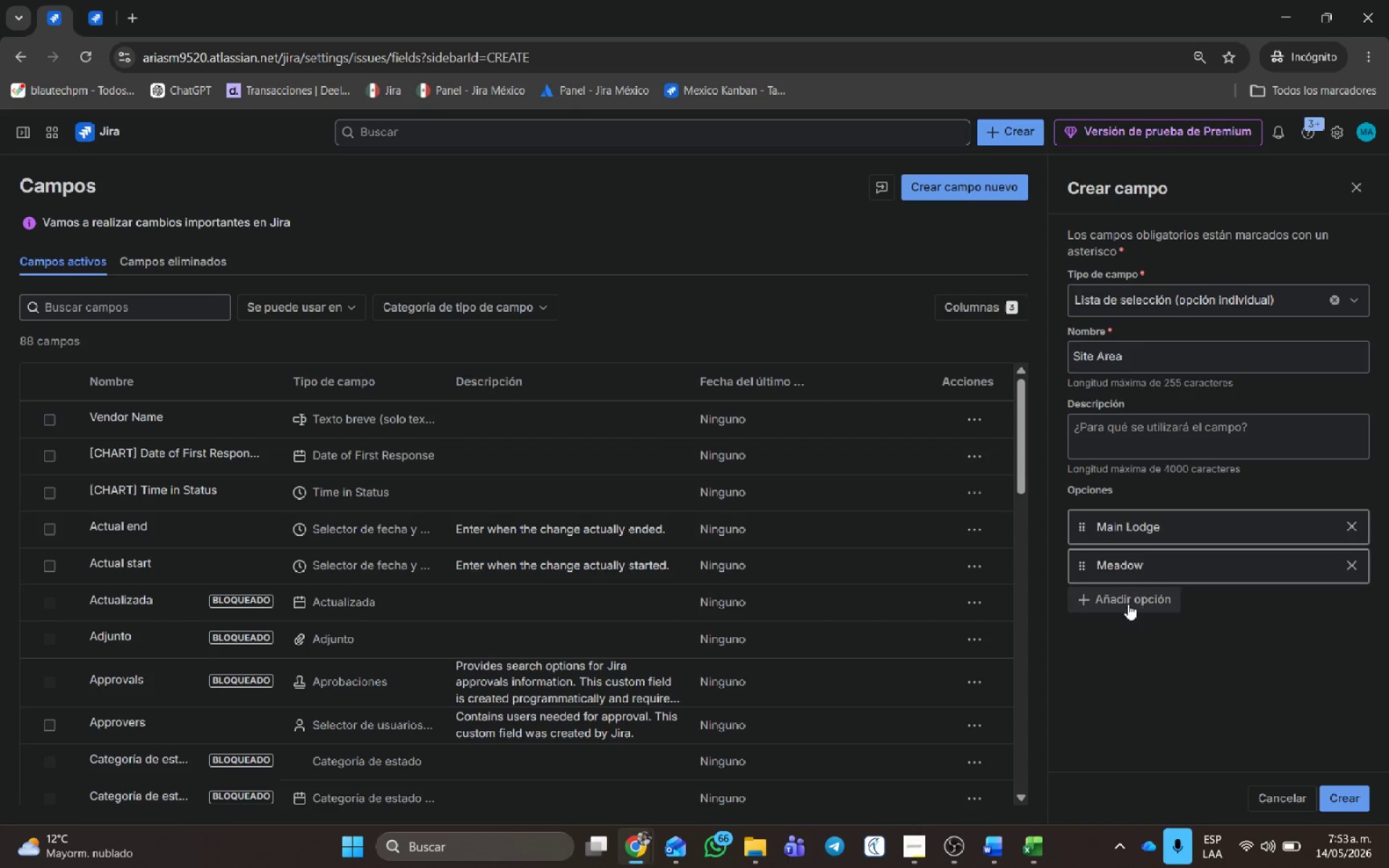 
double_click([1130, 613])
 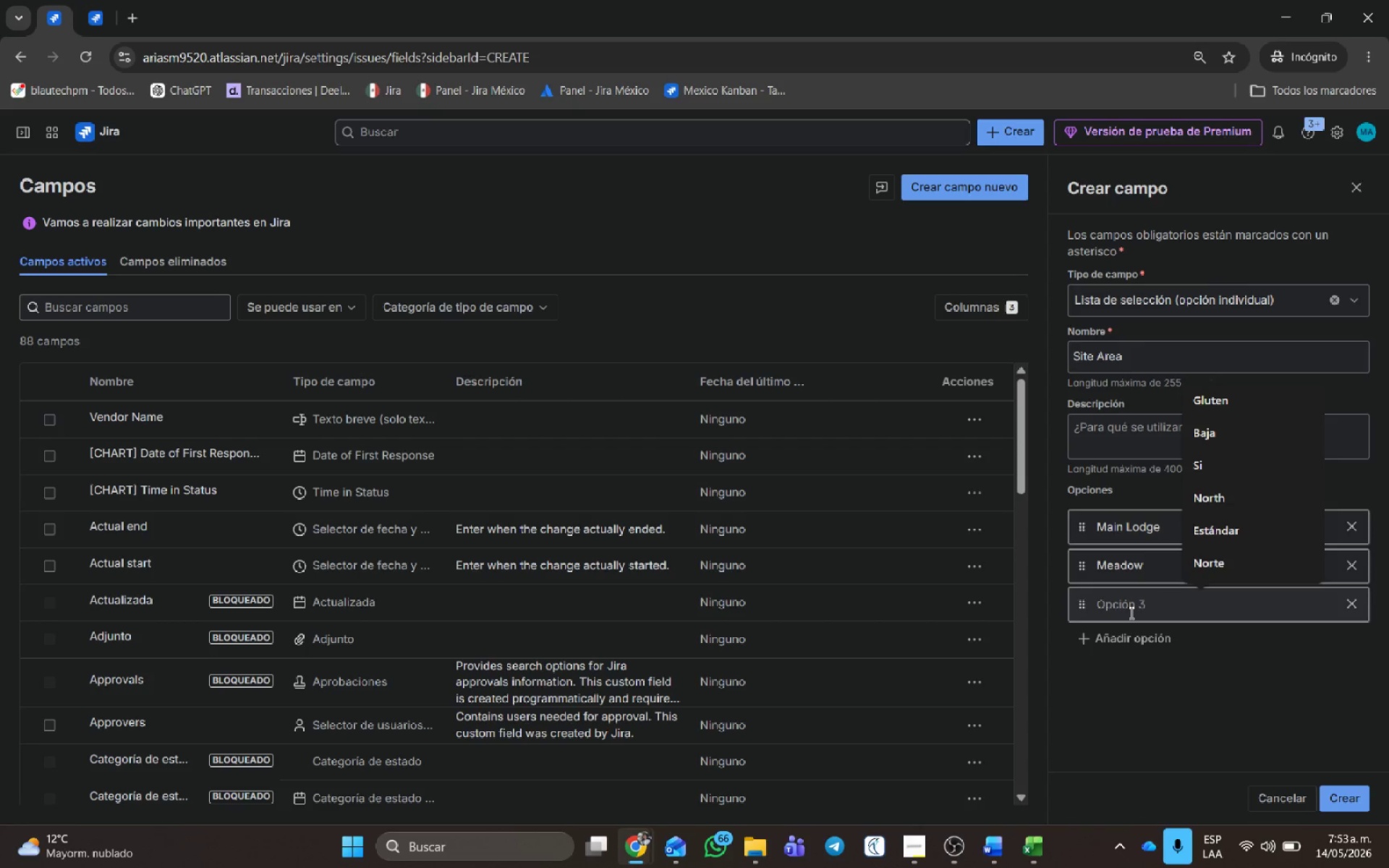 
key(Control+V)
 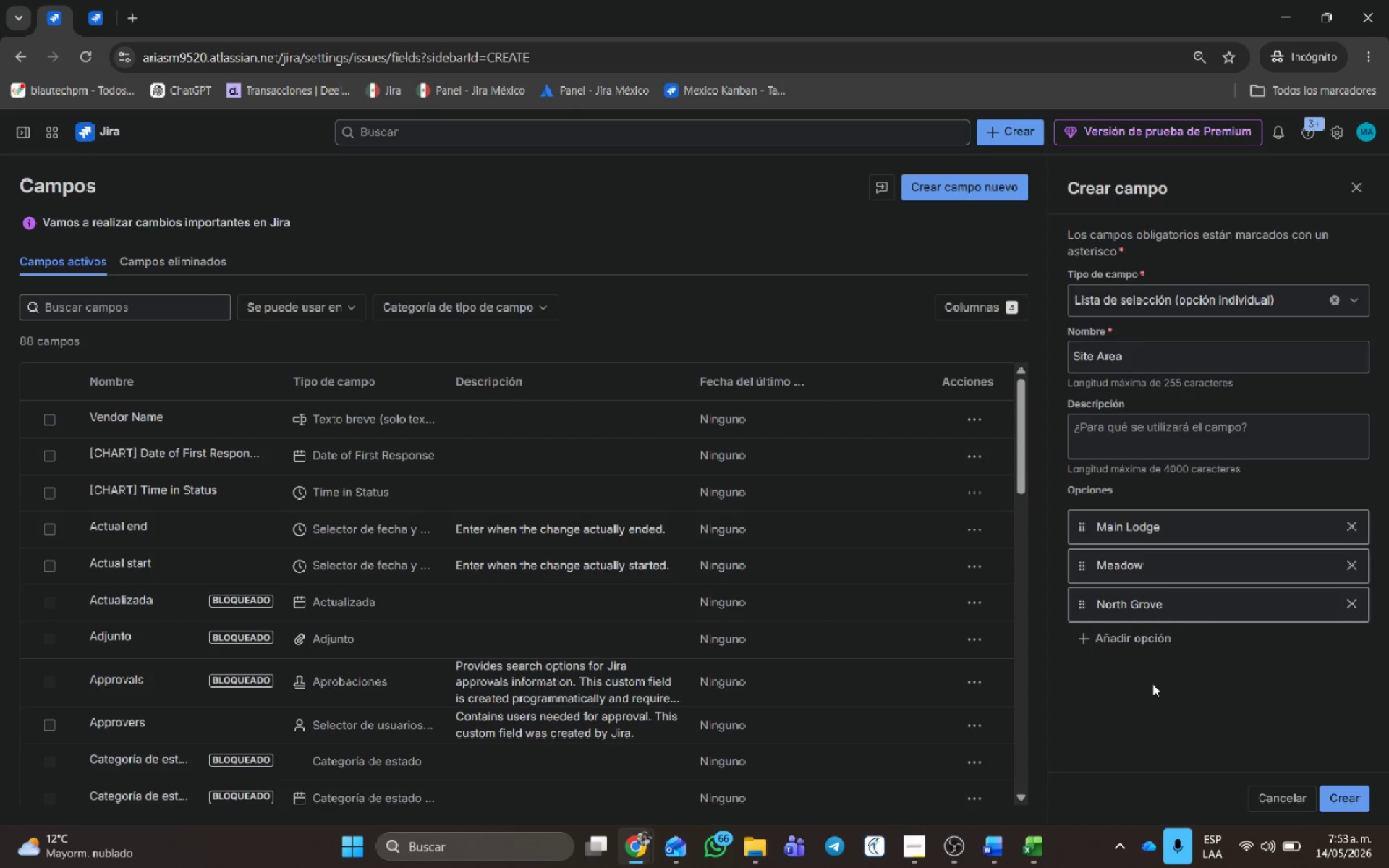 
key(Alt+AltLeft)
 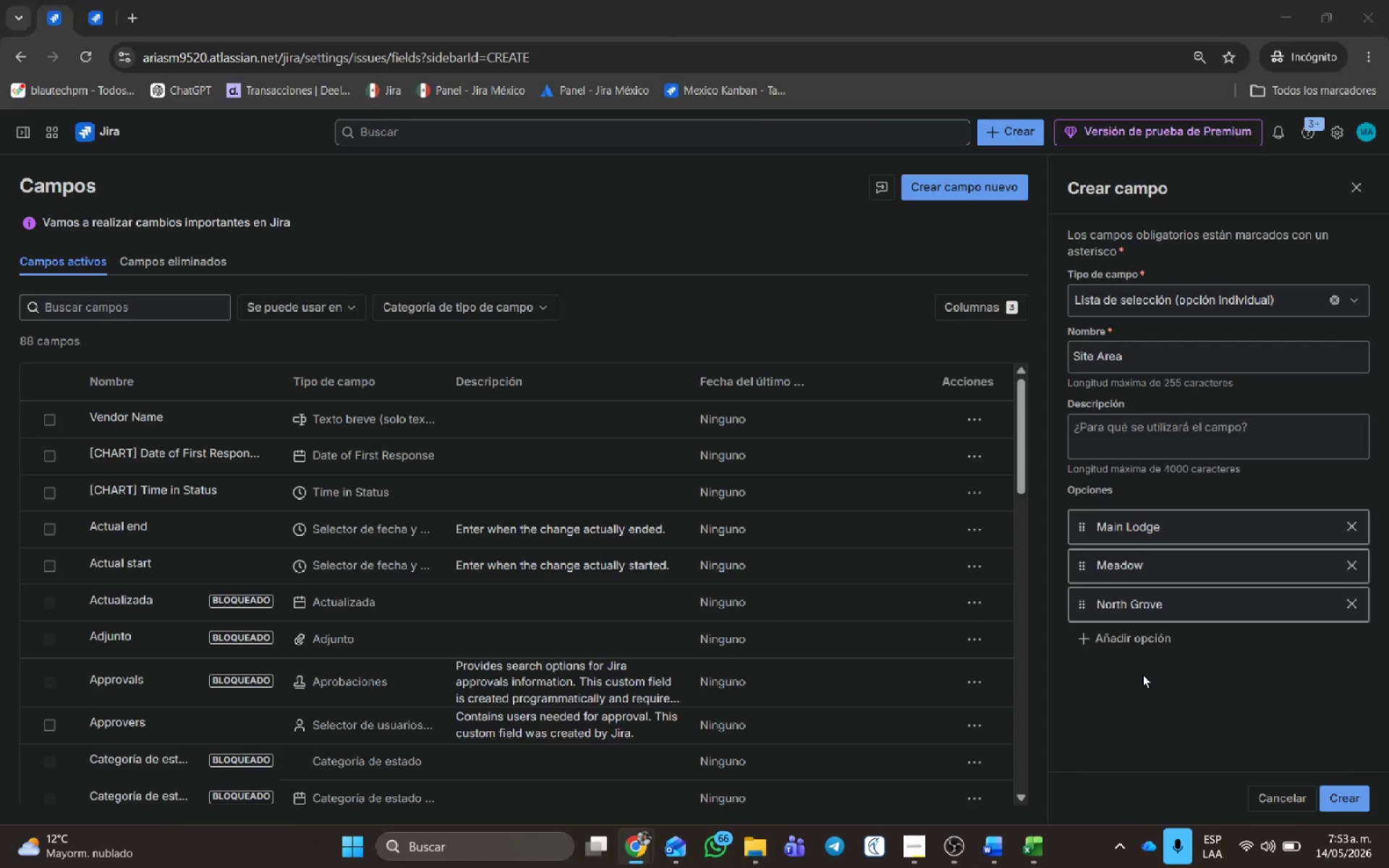 
key(Alt+Tab)
 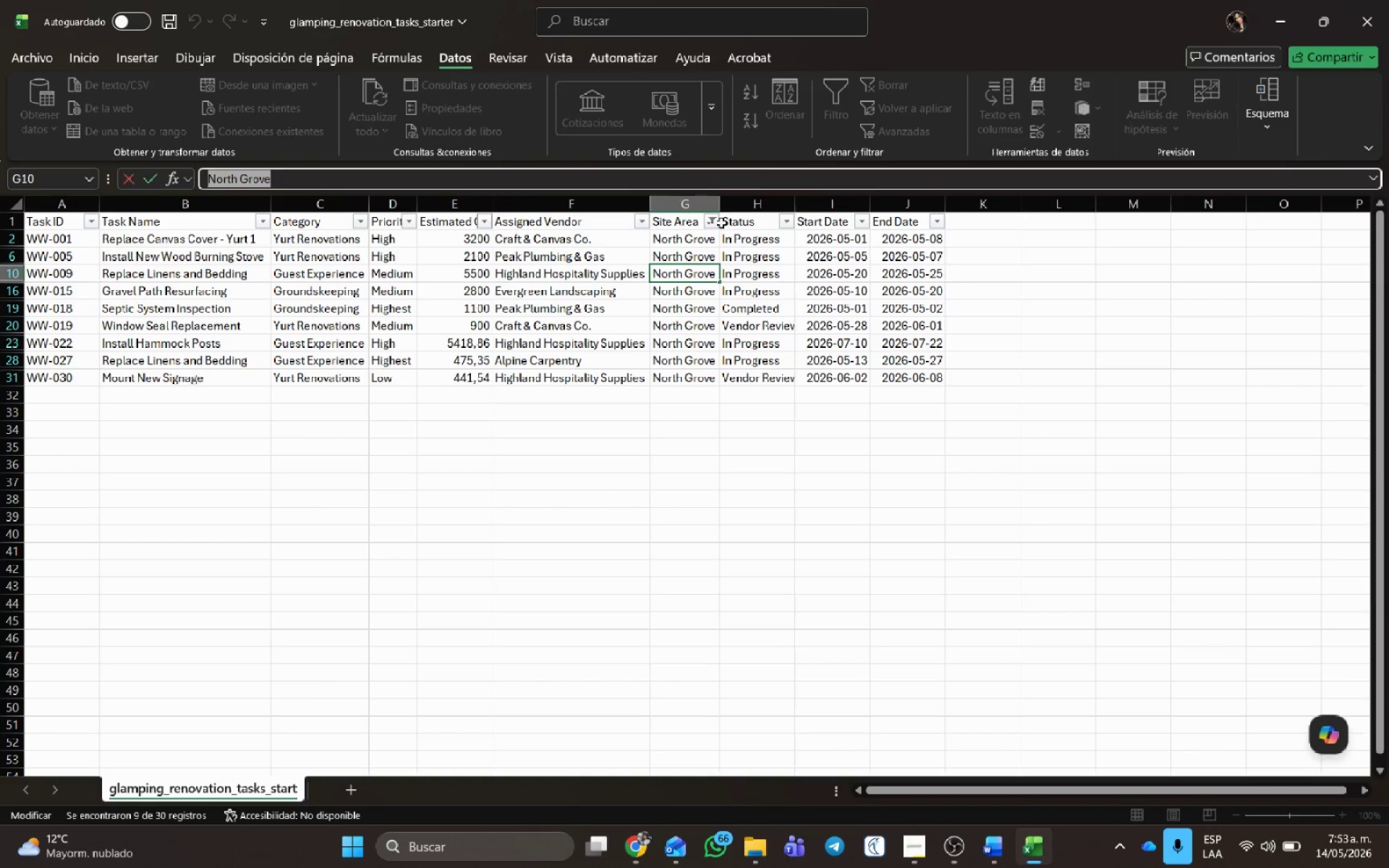 
left_click([716, 220])
 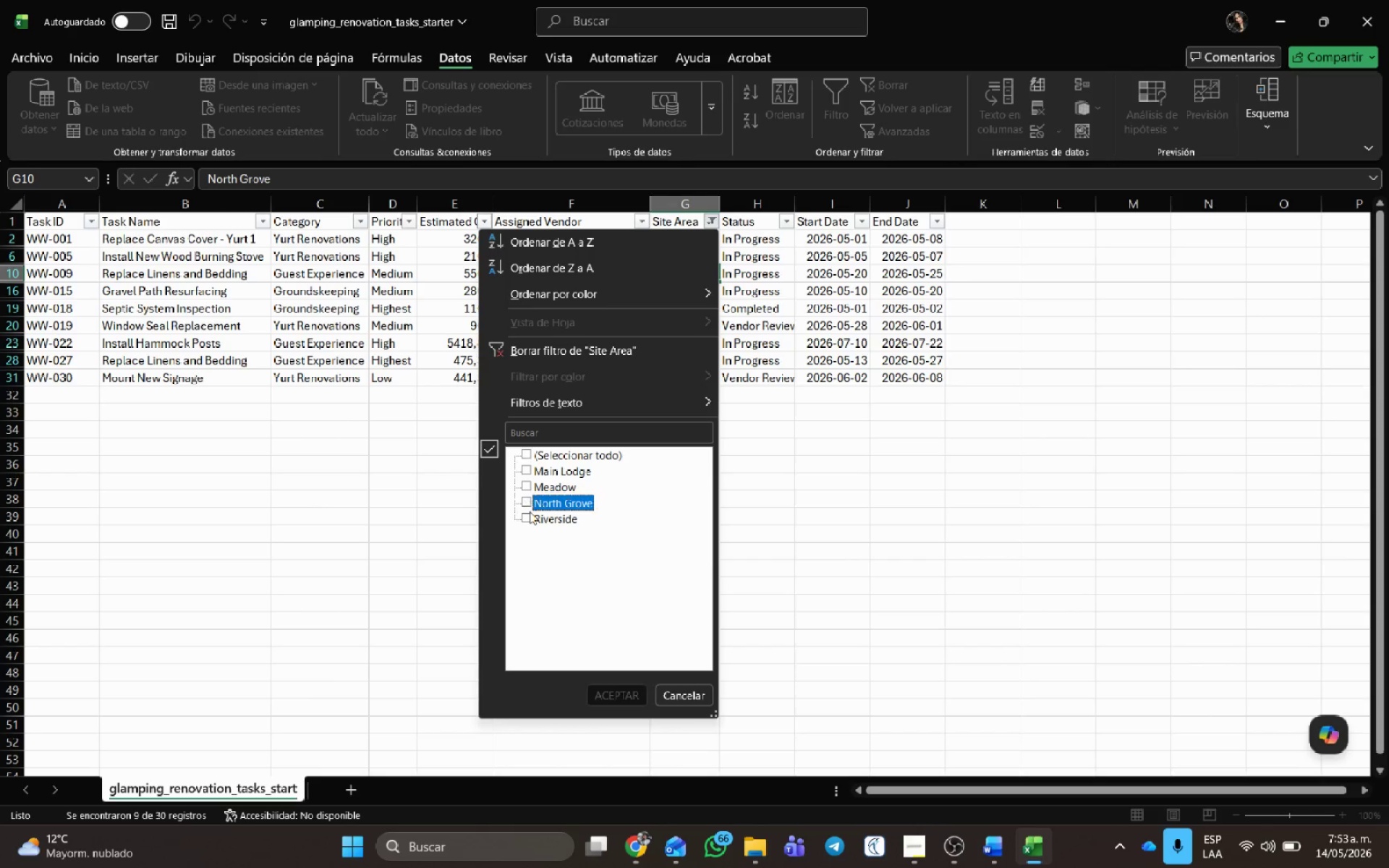 
double_click([524, 516])
 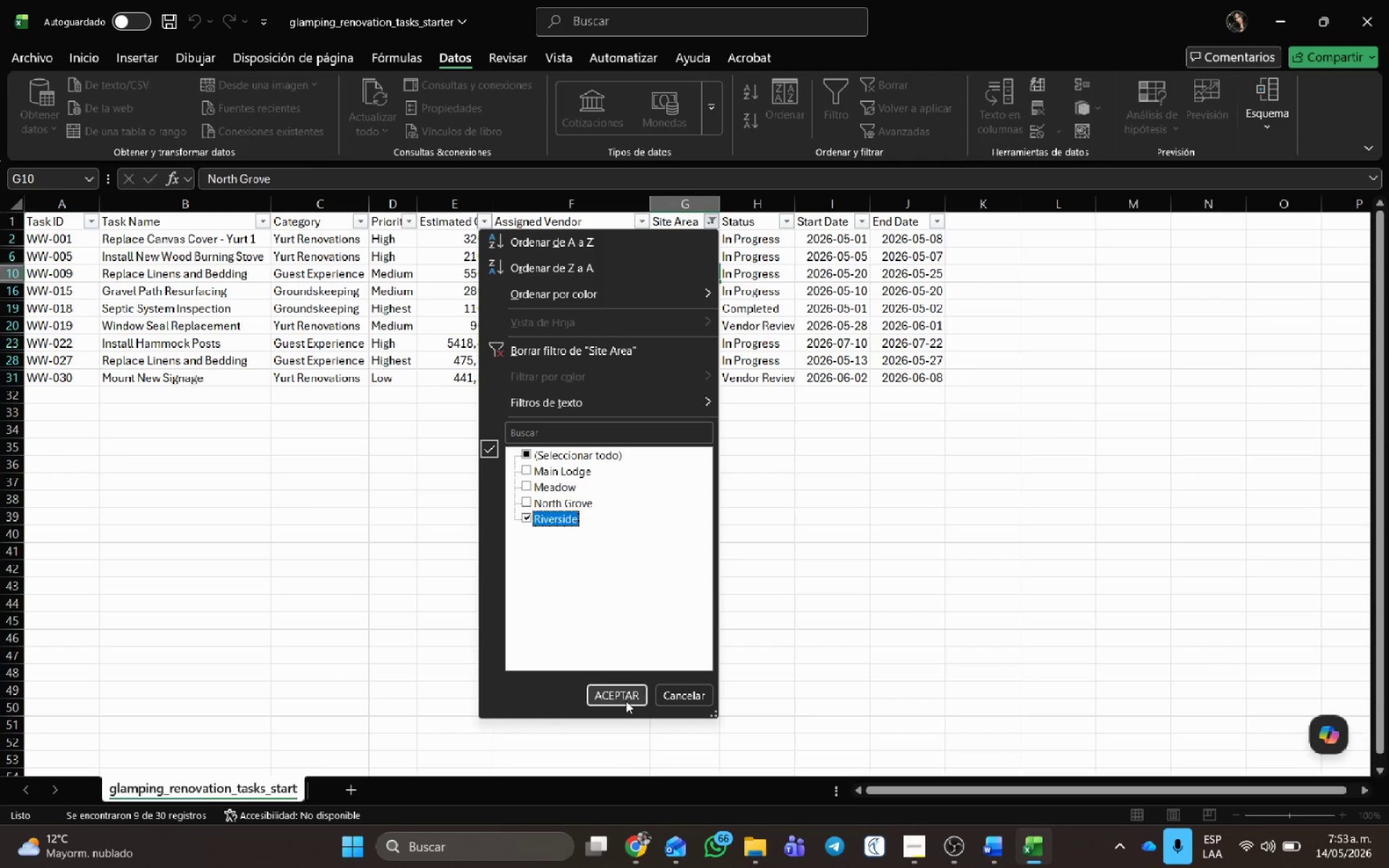 
left_click([626, 701])
 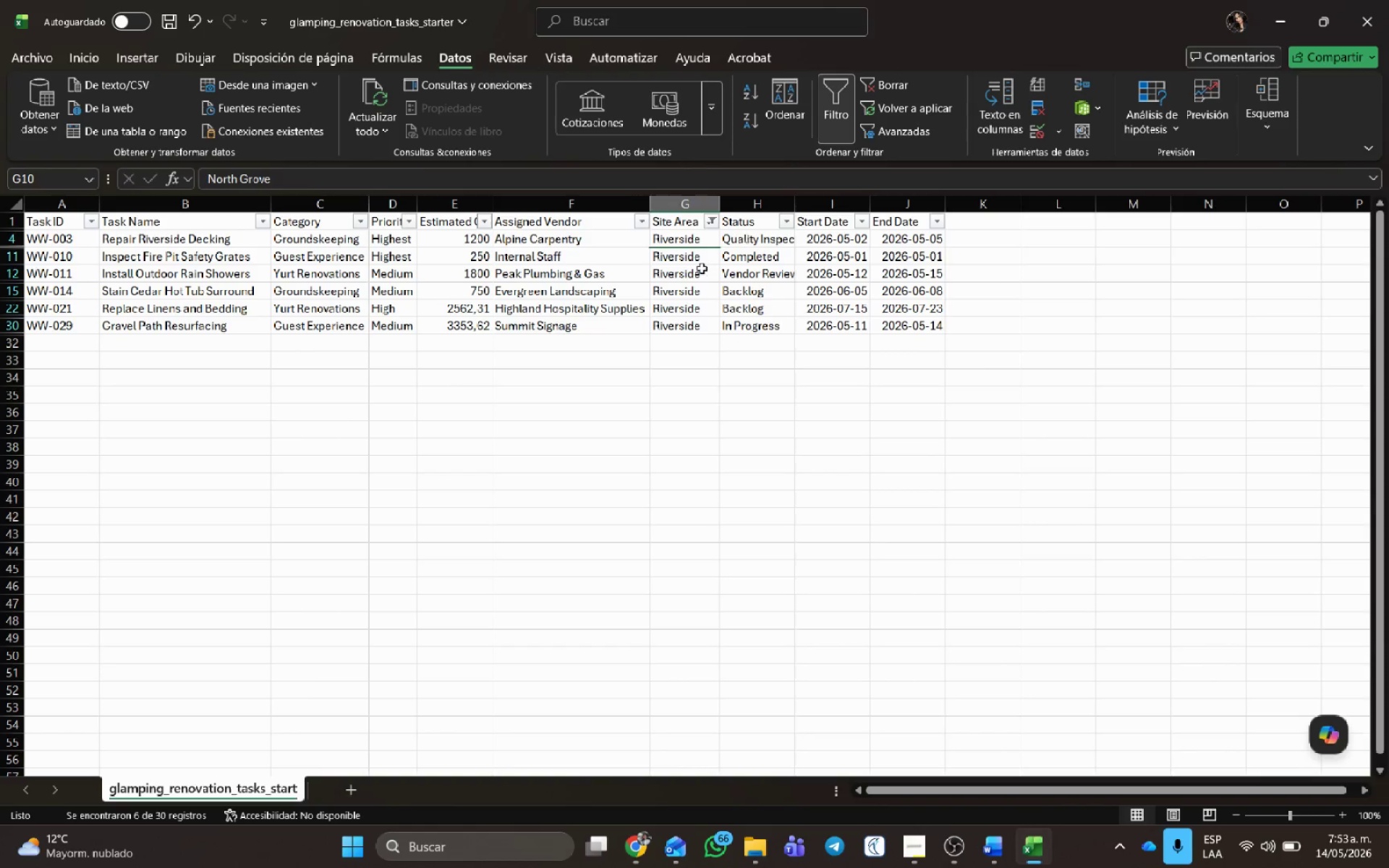 
left_click([689, 273])
 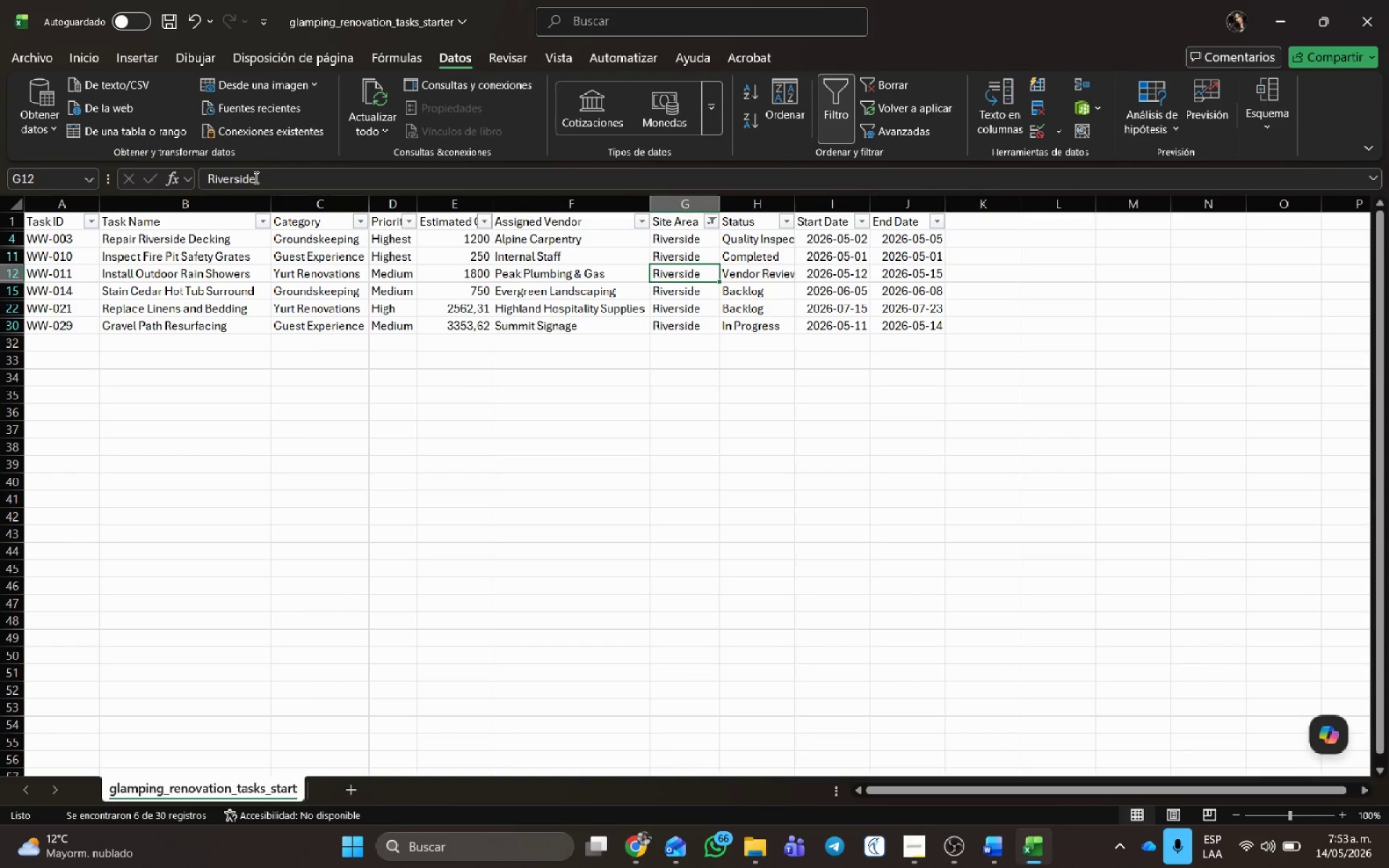 
left_click_drag(start_coordinate=[256, 176], to_coordinate=[142, 179])
 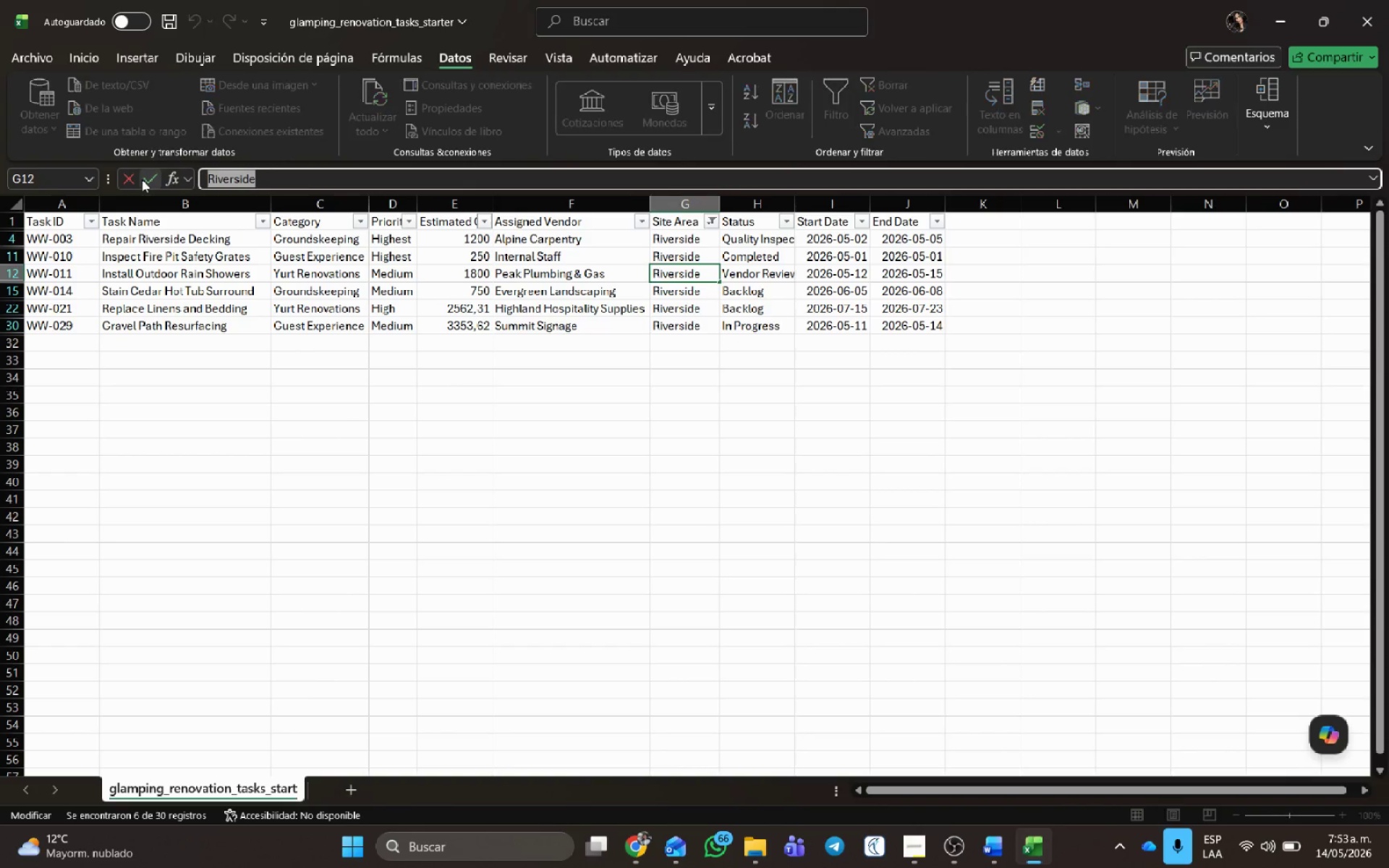 
key(Control+C)
 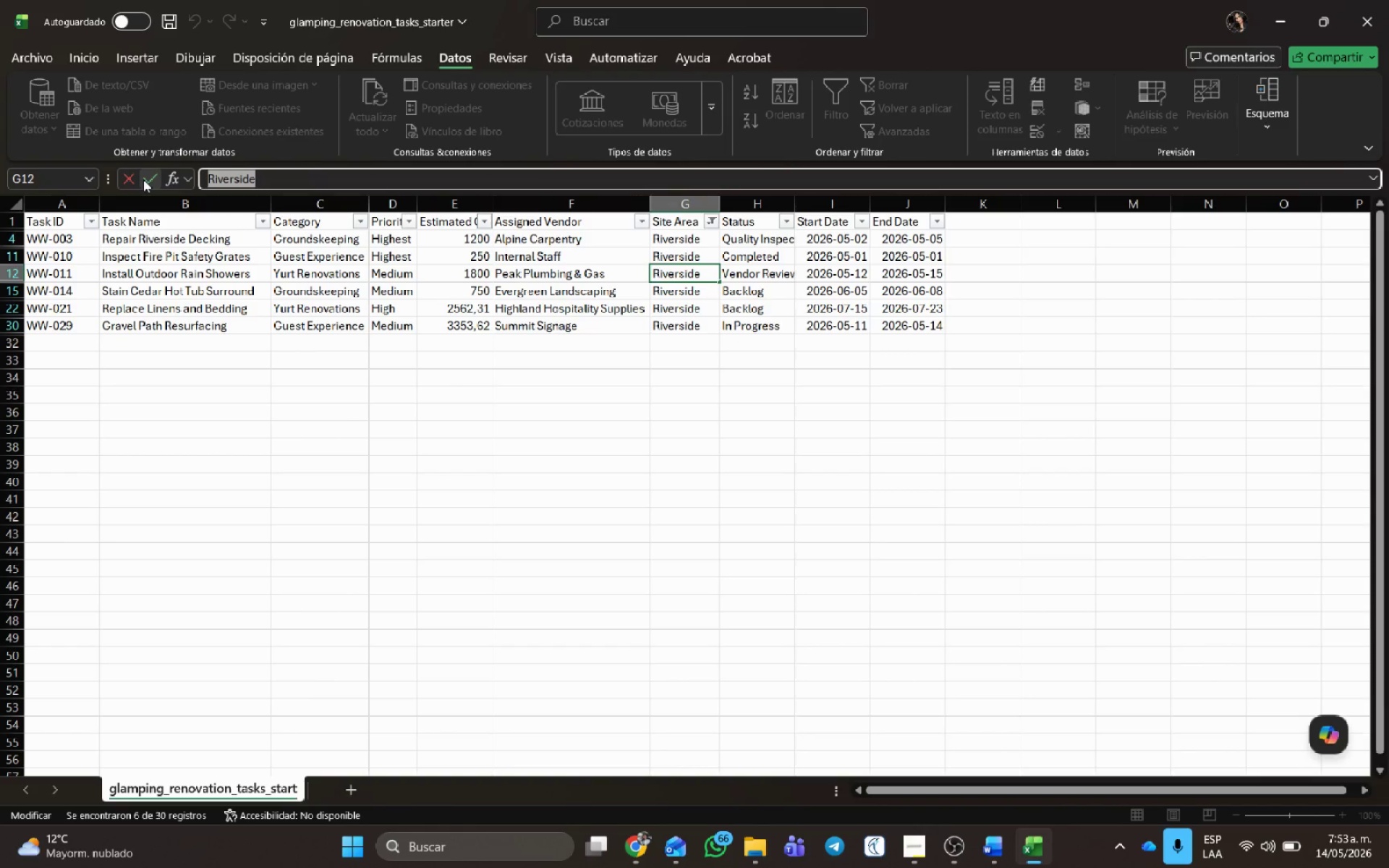 
key(Control+C)
 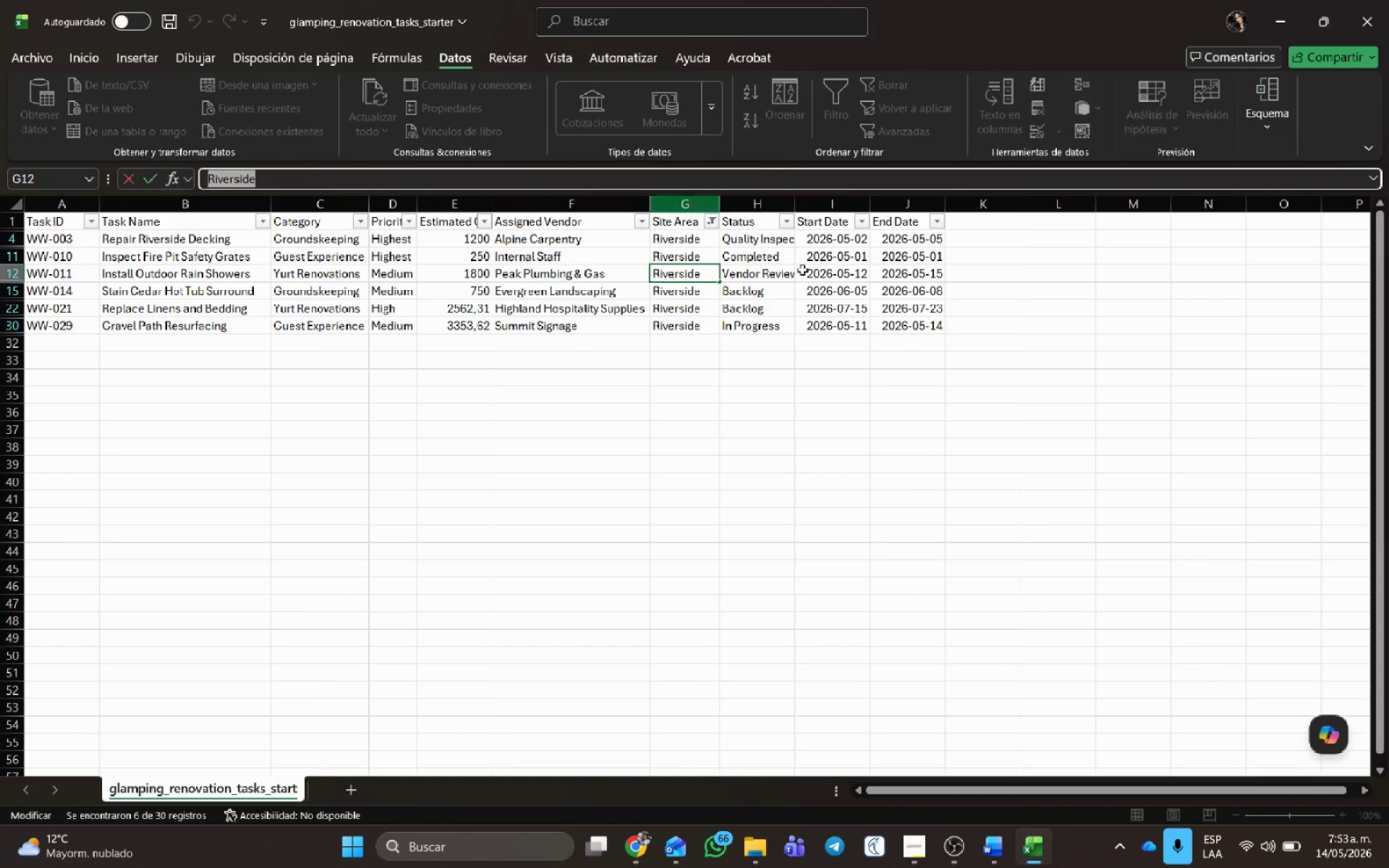 
key(Alt+AltLeft)
 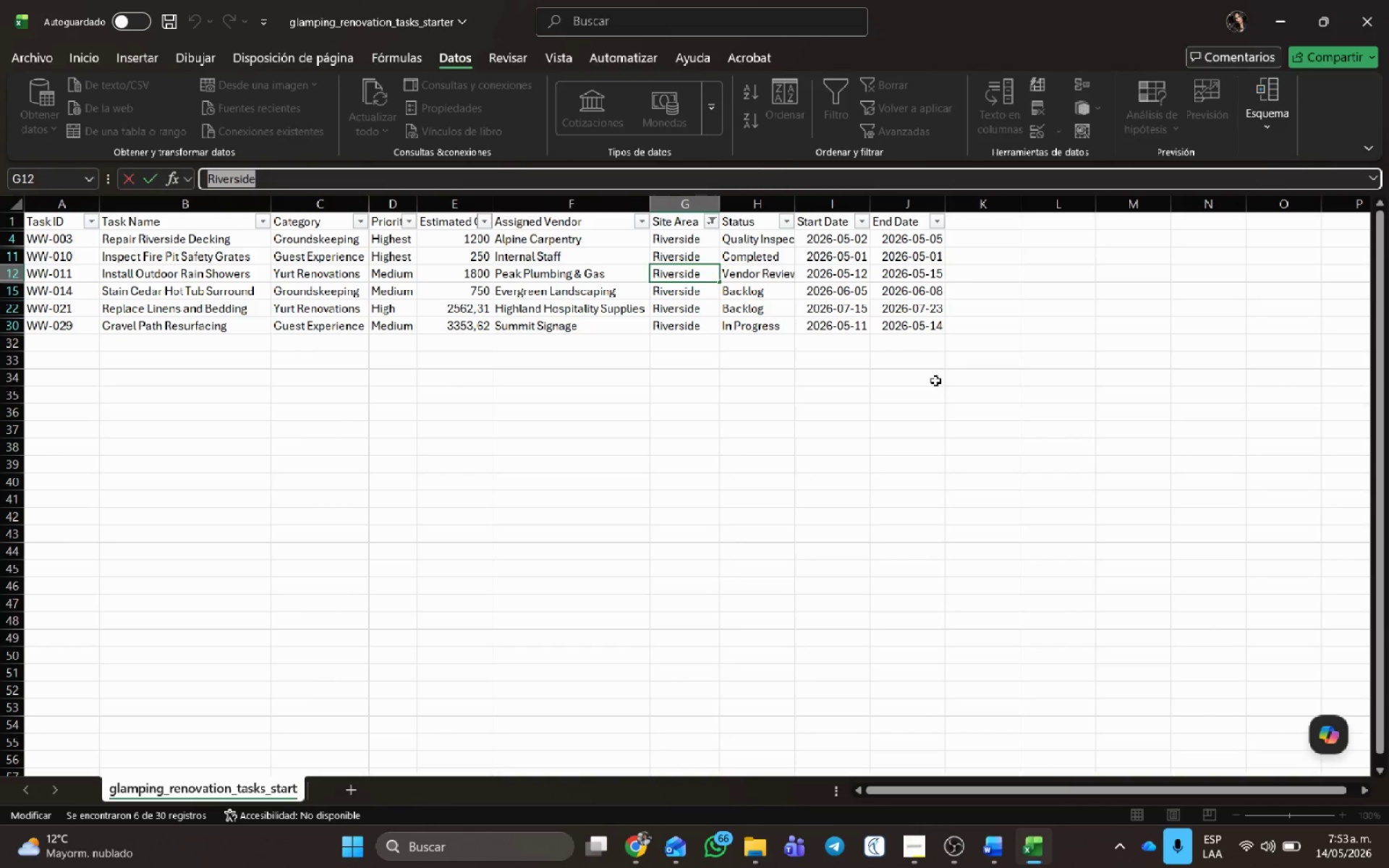 
key(Alt+Tab)
 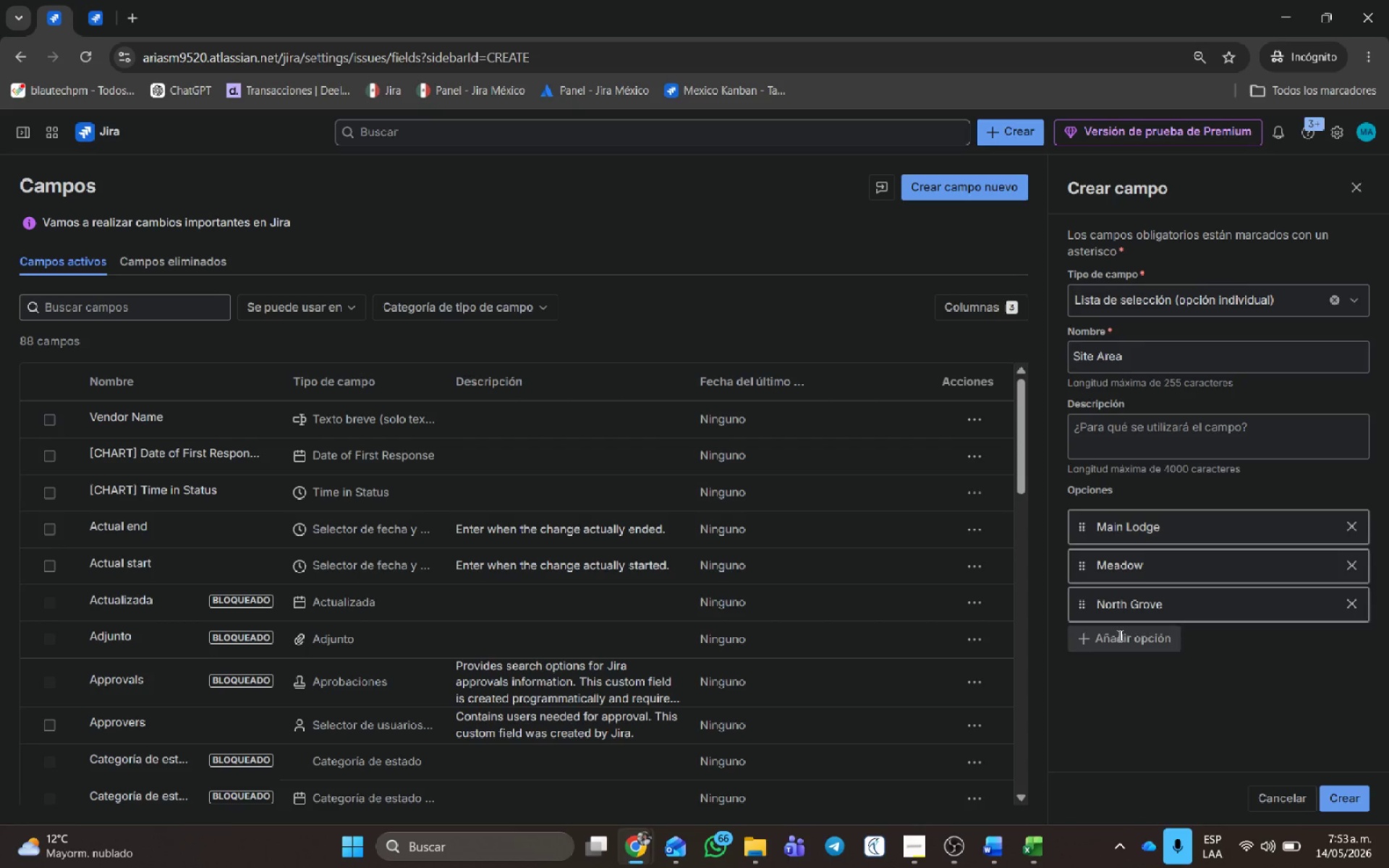 
double_click([1121, 646])
 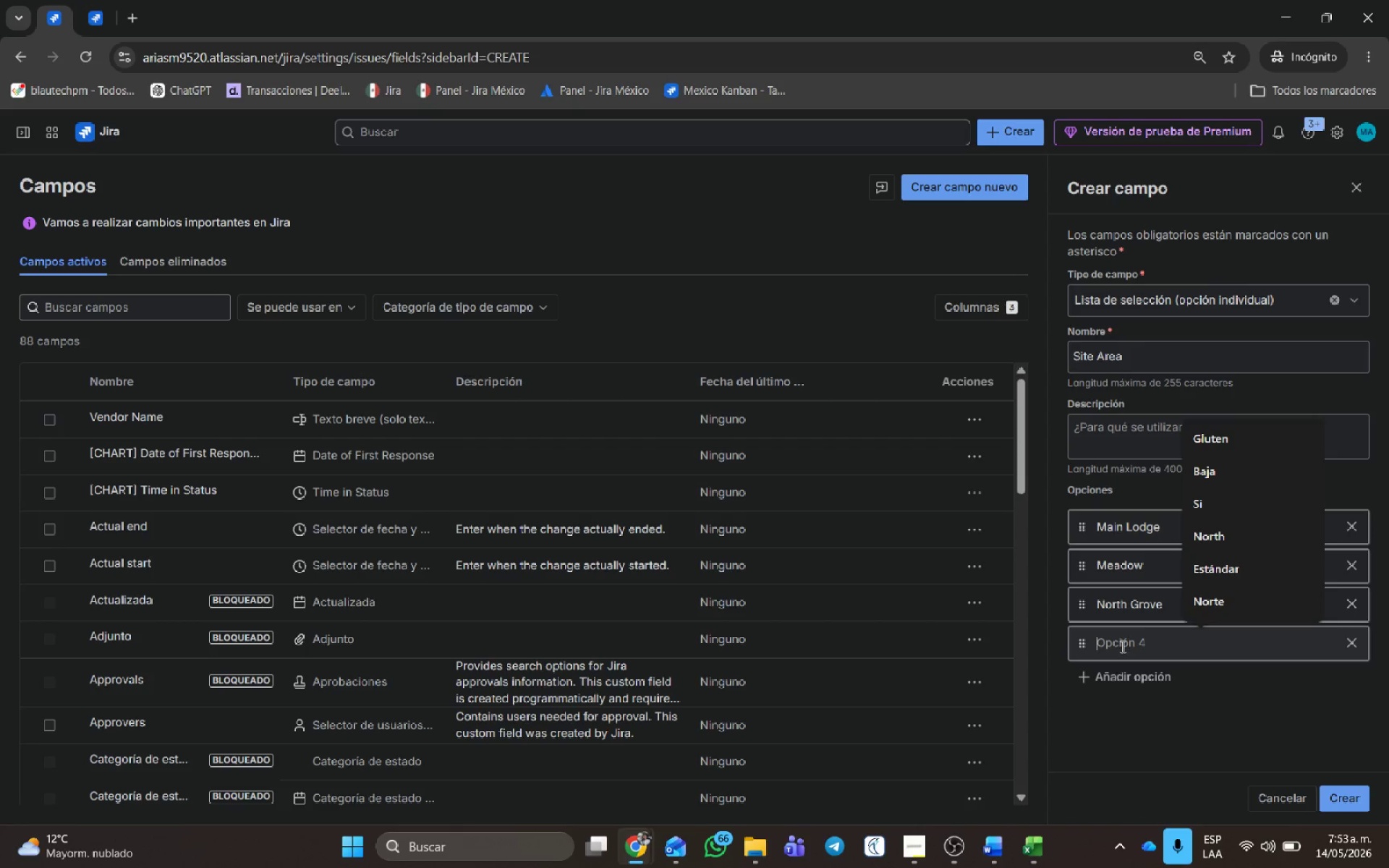 
key(Control+V)
 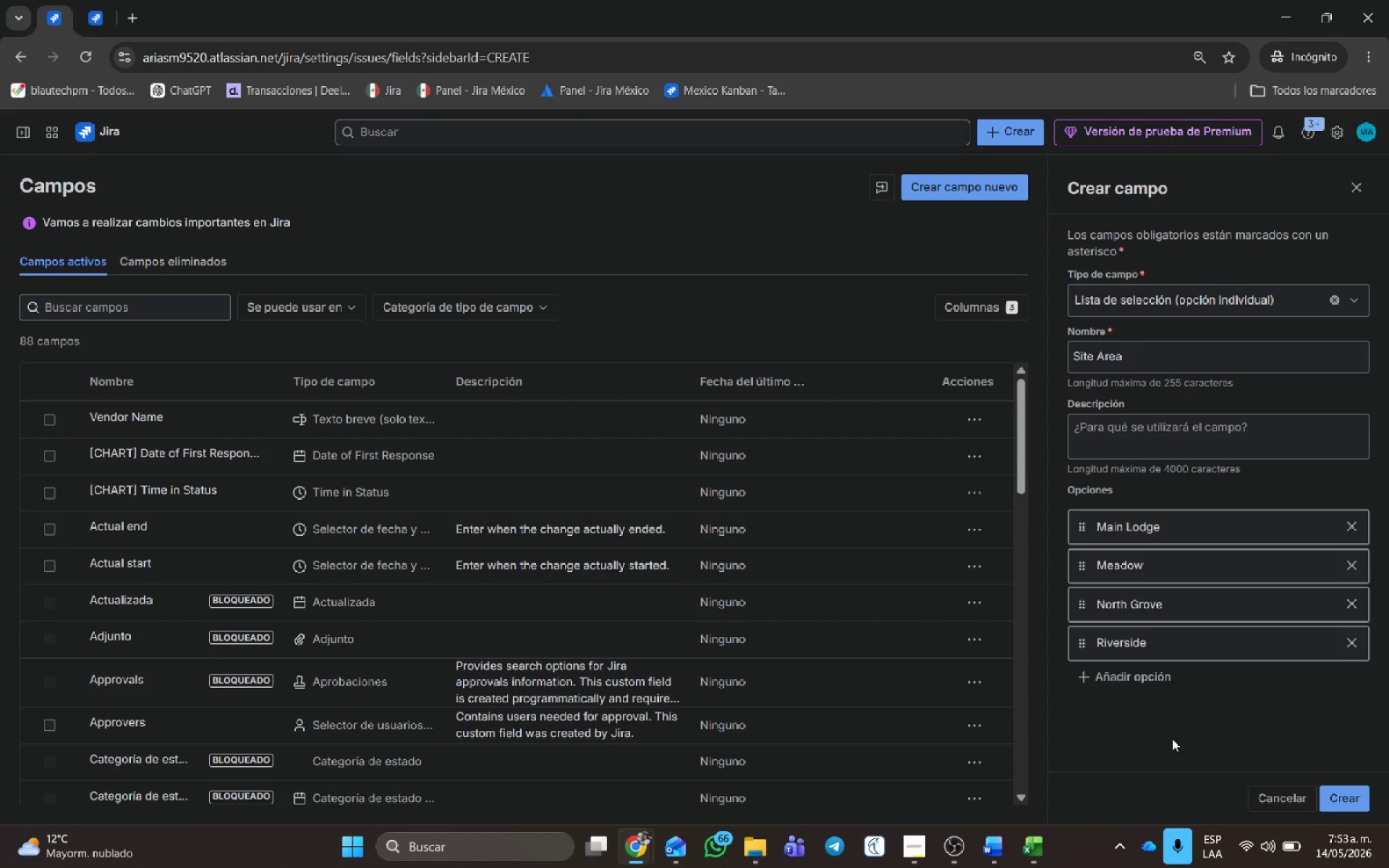 
left_click([1172, 739])
 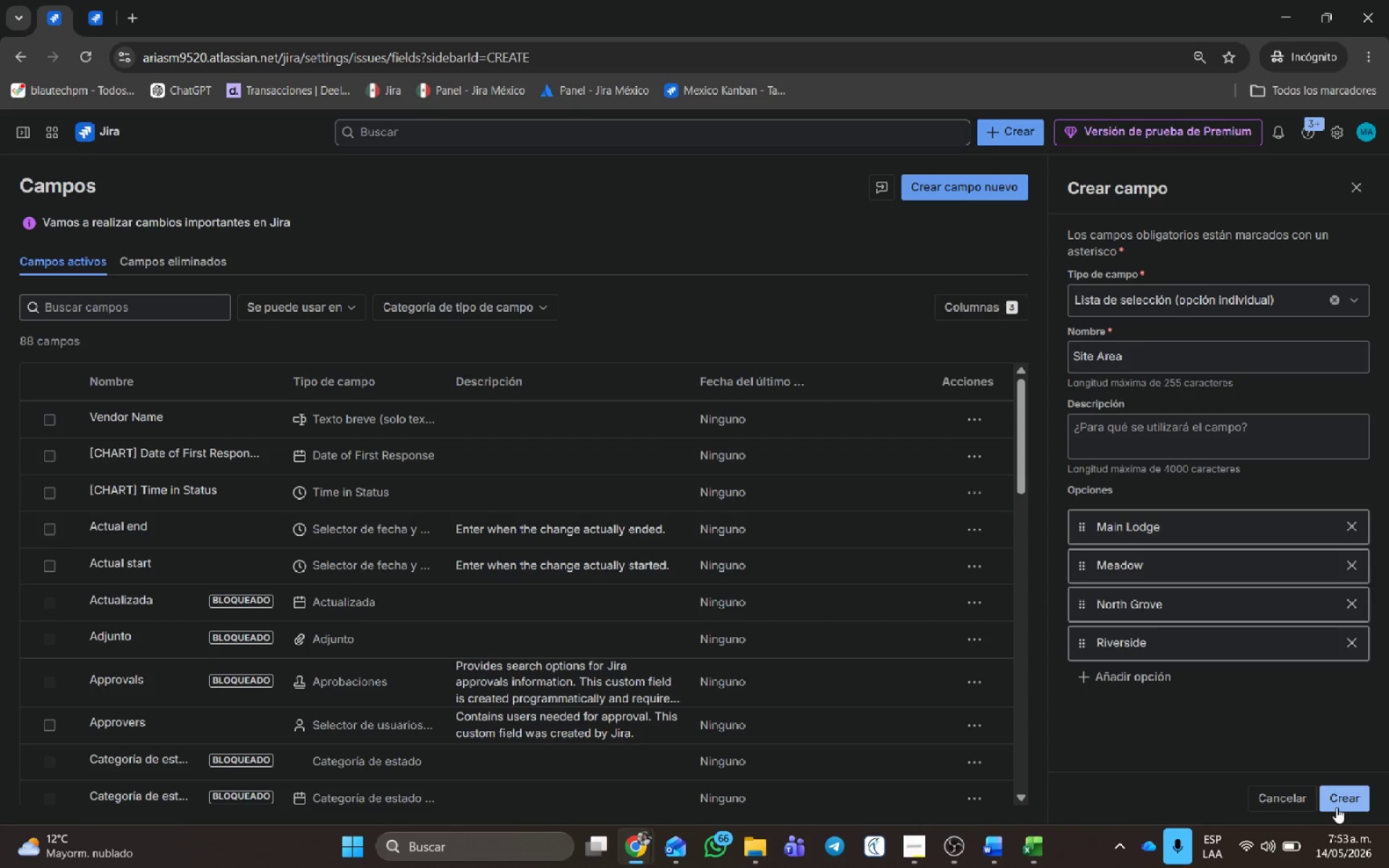 
left_click([1336, 807])
 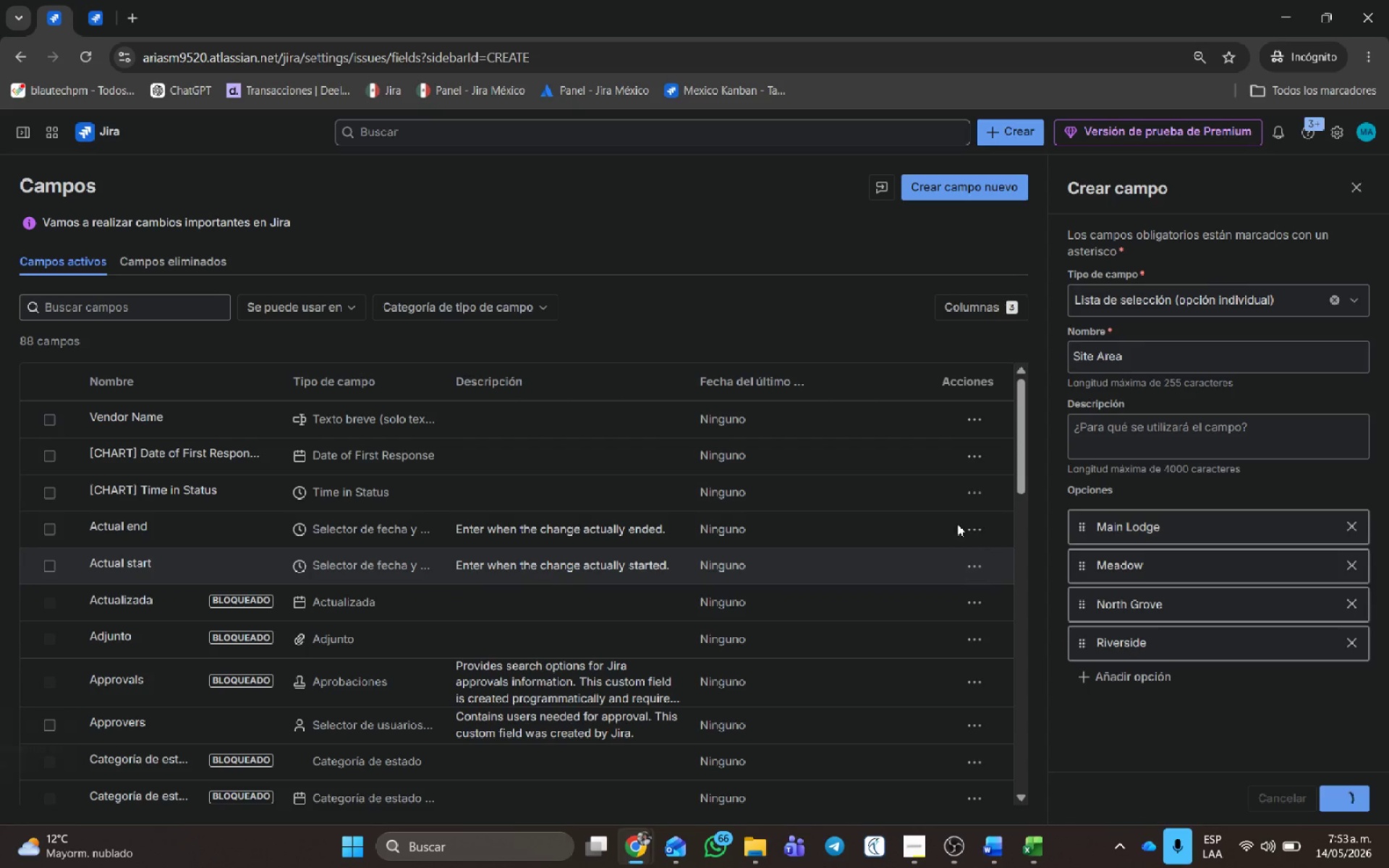 
mouse_move([769, 822])
 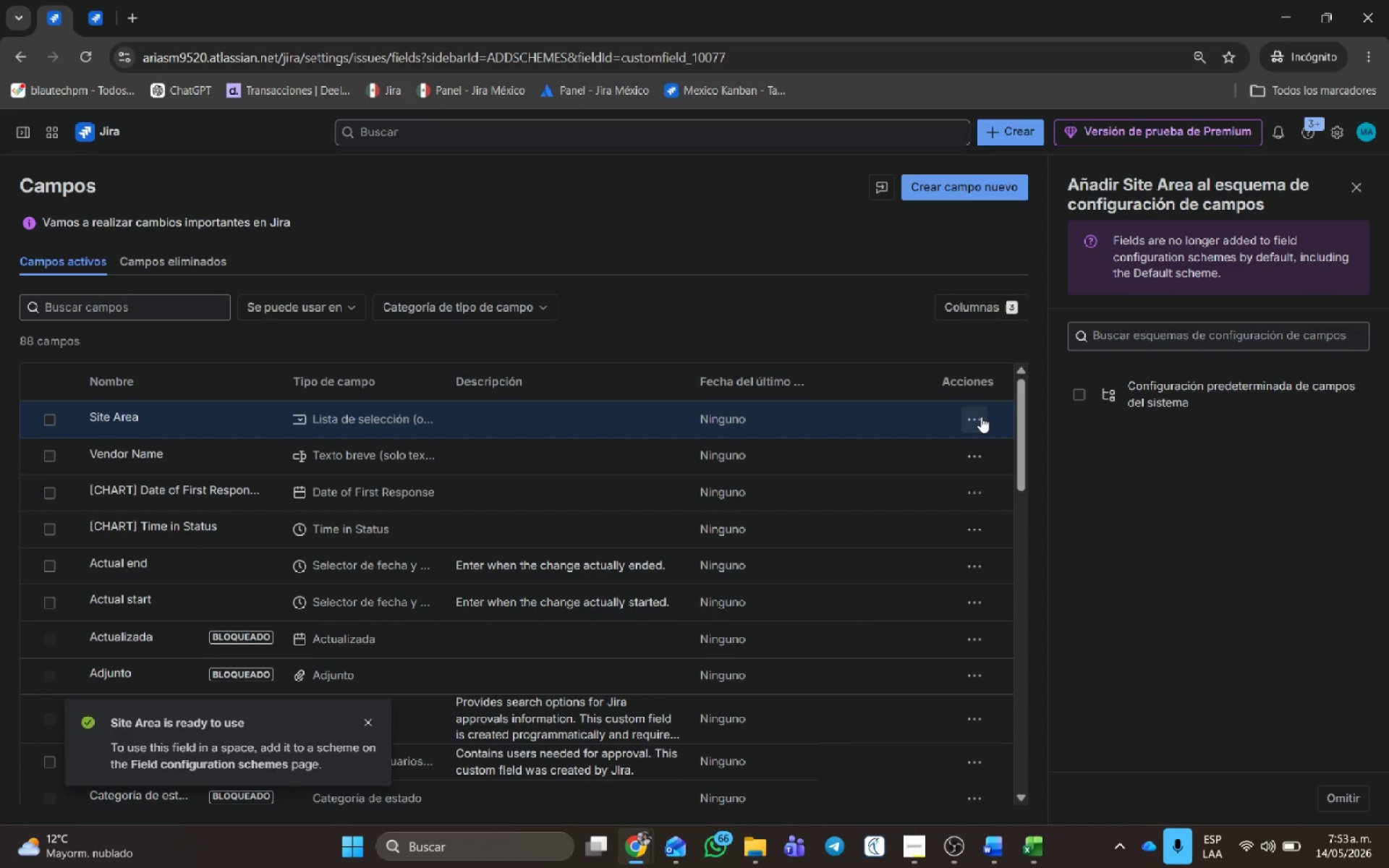 
left_click([981, 417])
 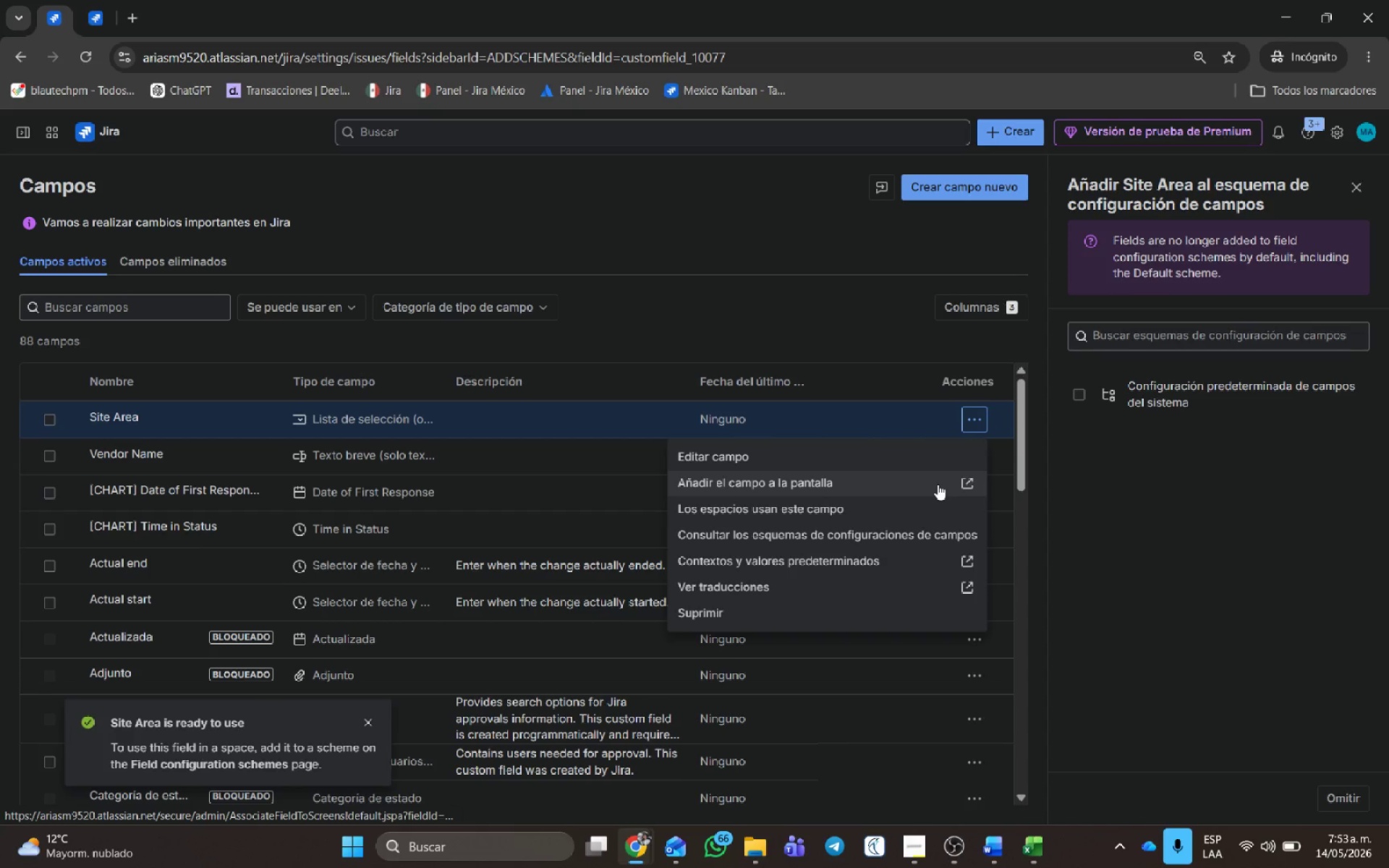 
left_click([938, 484])
 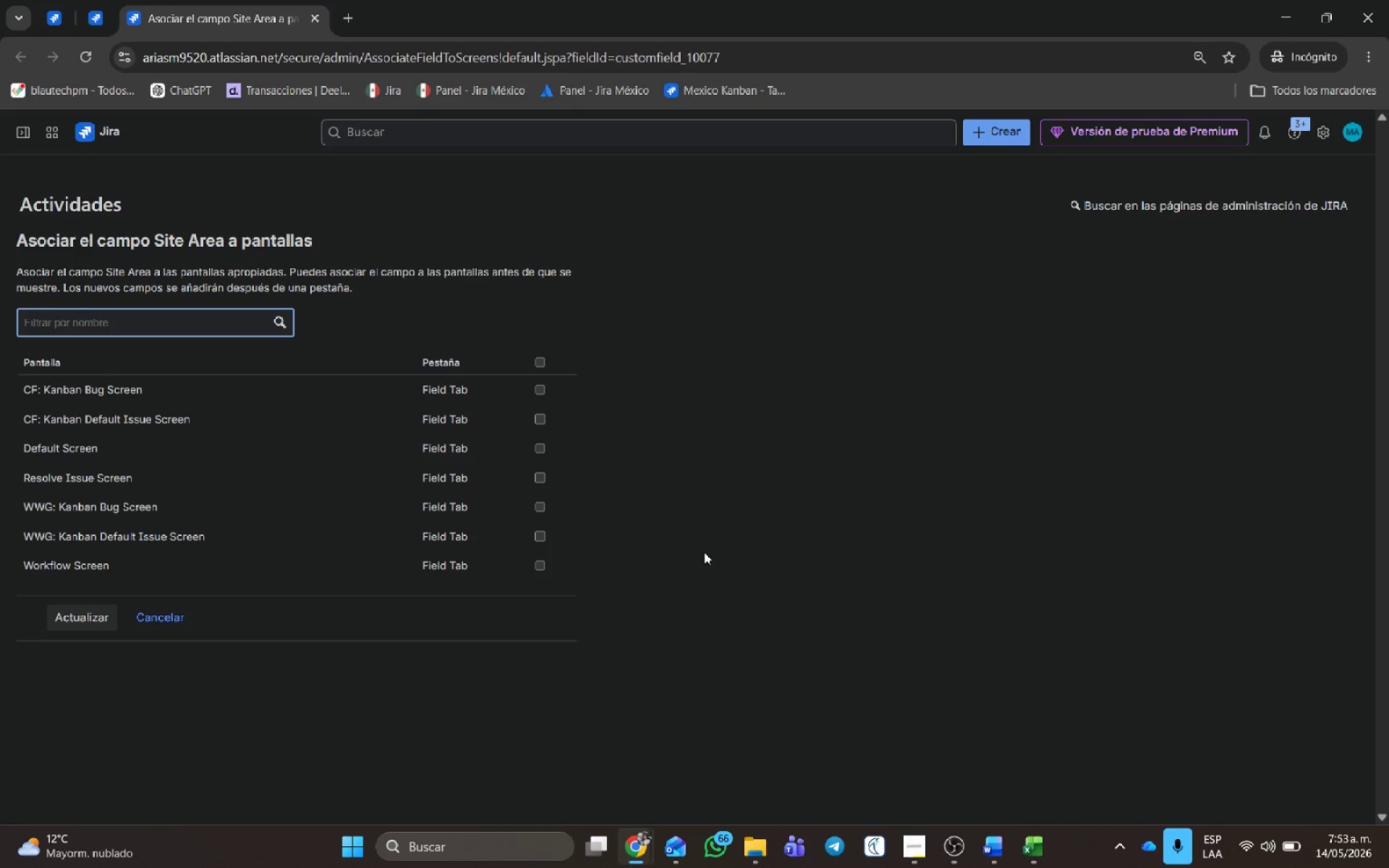 
wait(6.73)
 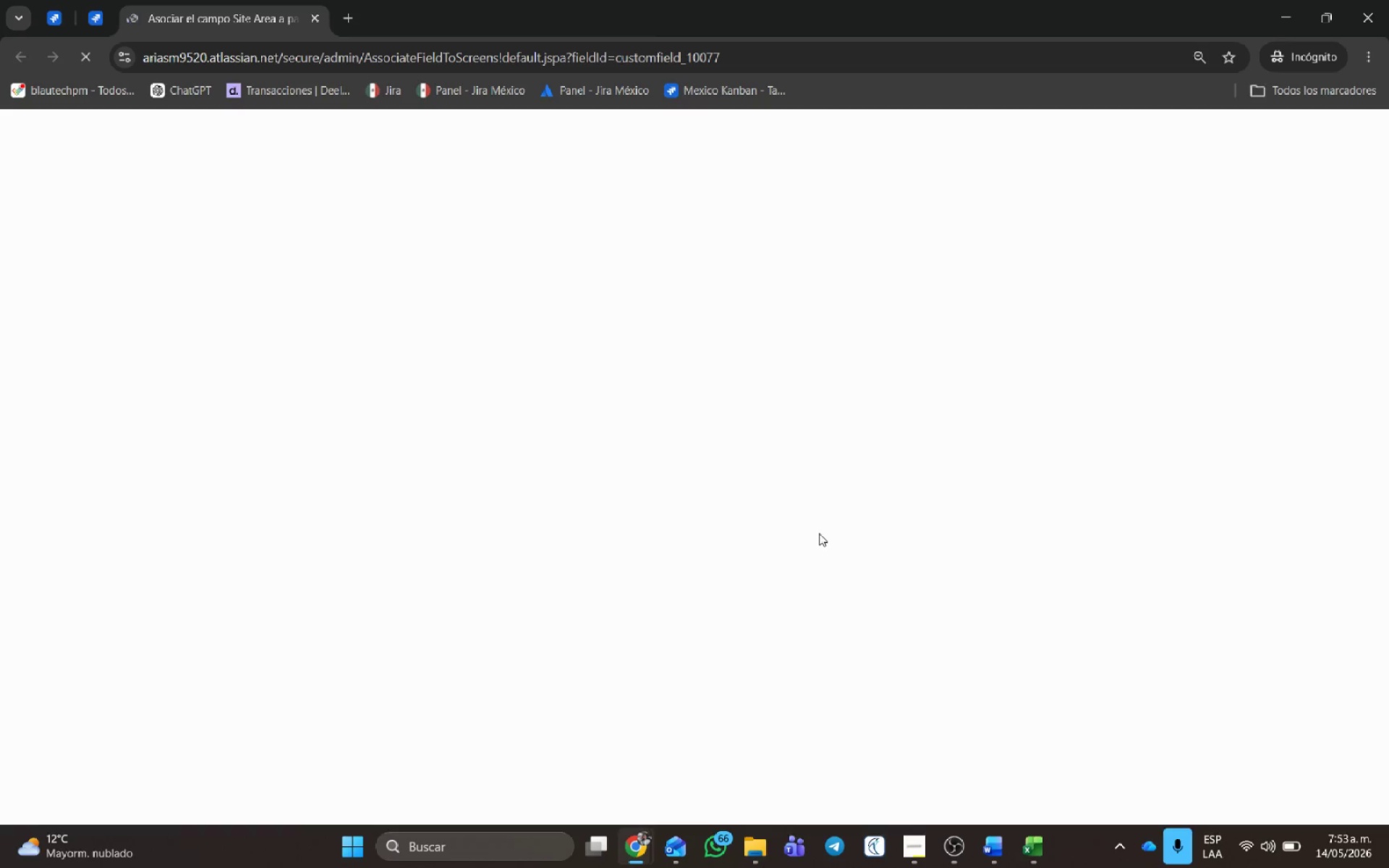 
left_click([542, 533])
 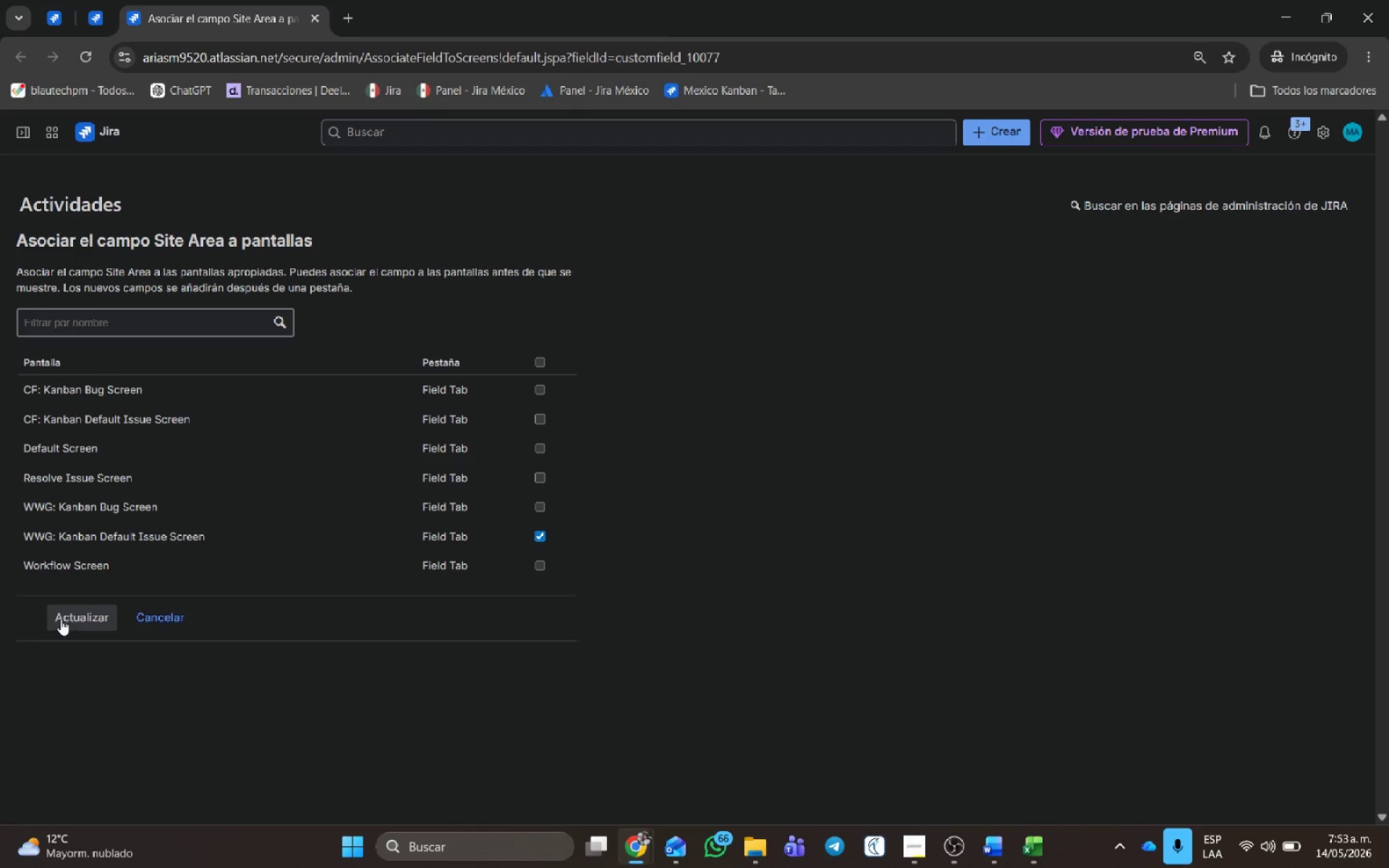 
left_click([59, 616])
 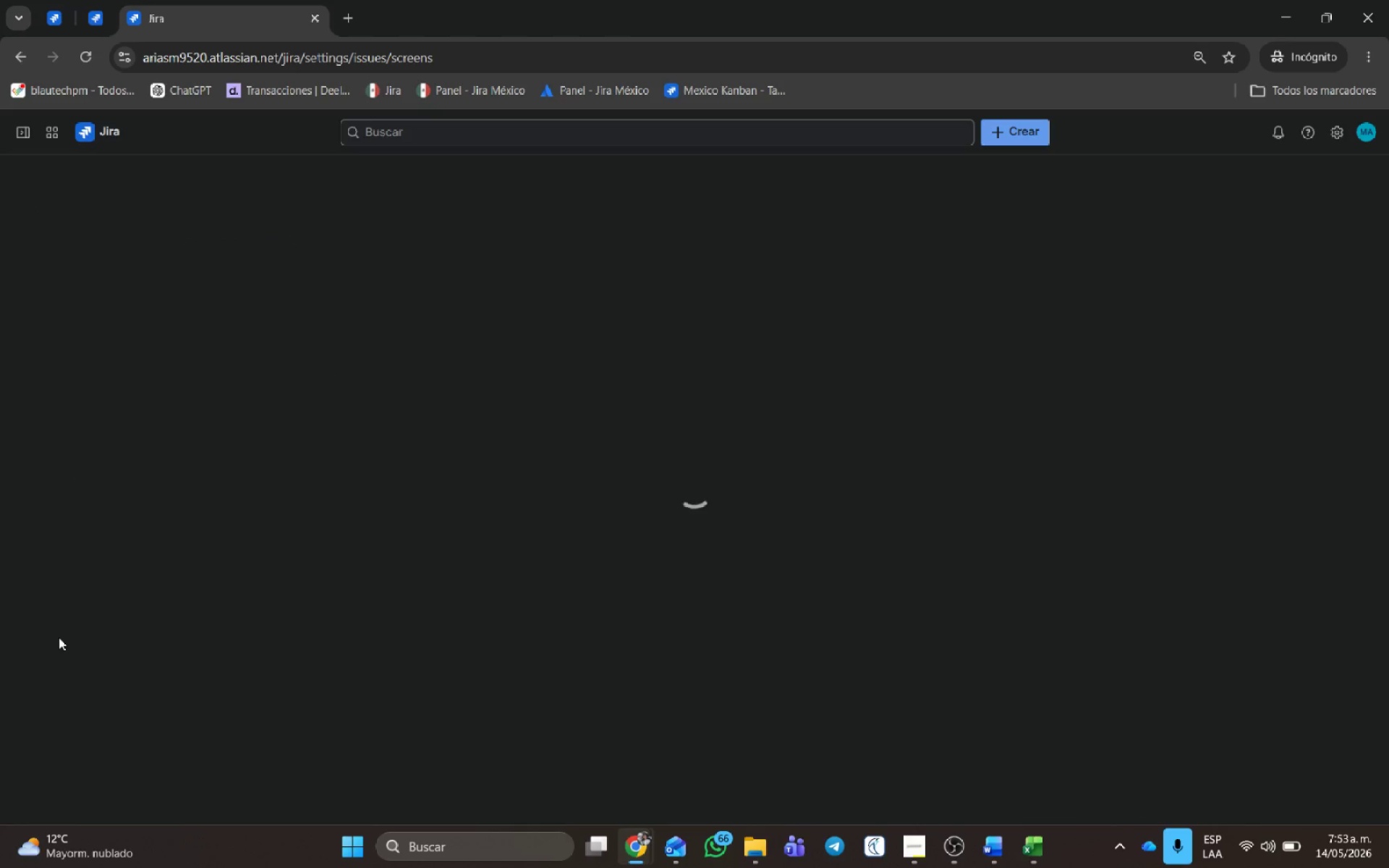 
middle_click([193, 1])
 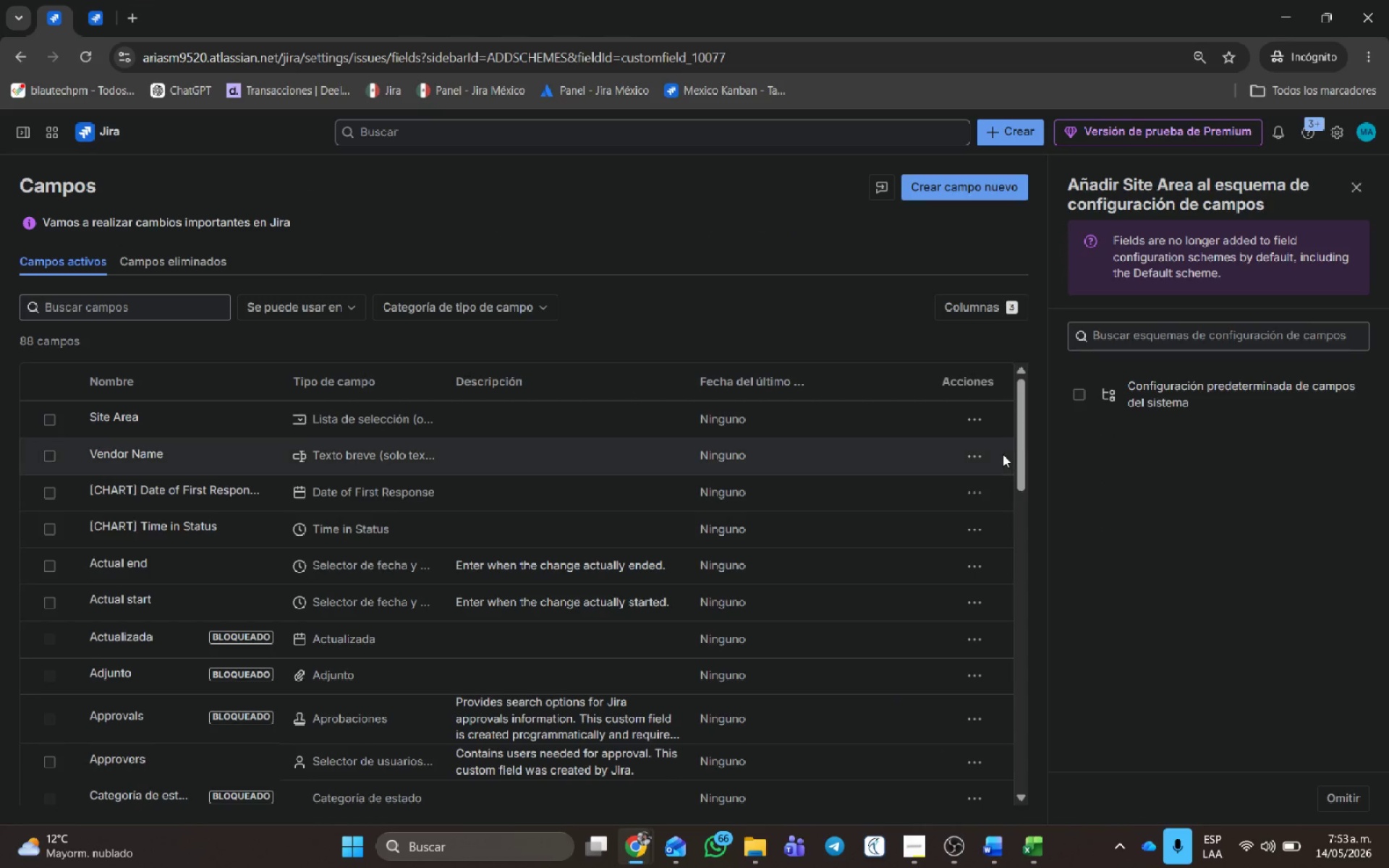 
key(Alt+AltLeft)
 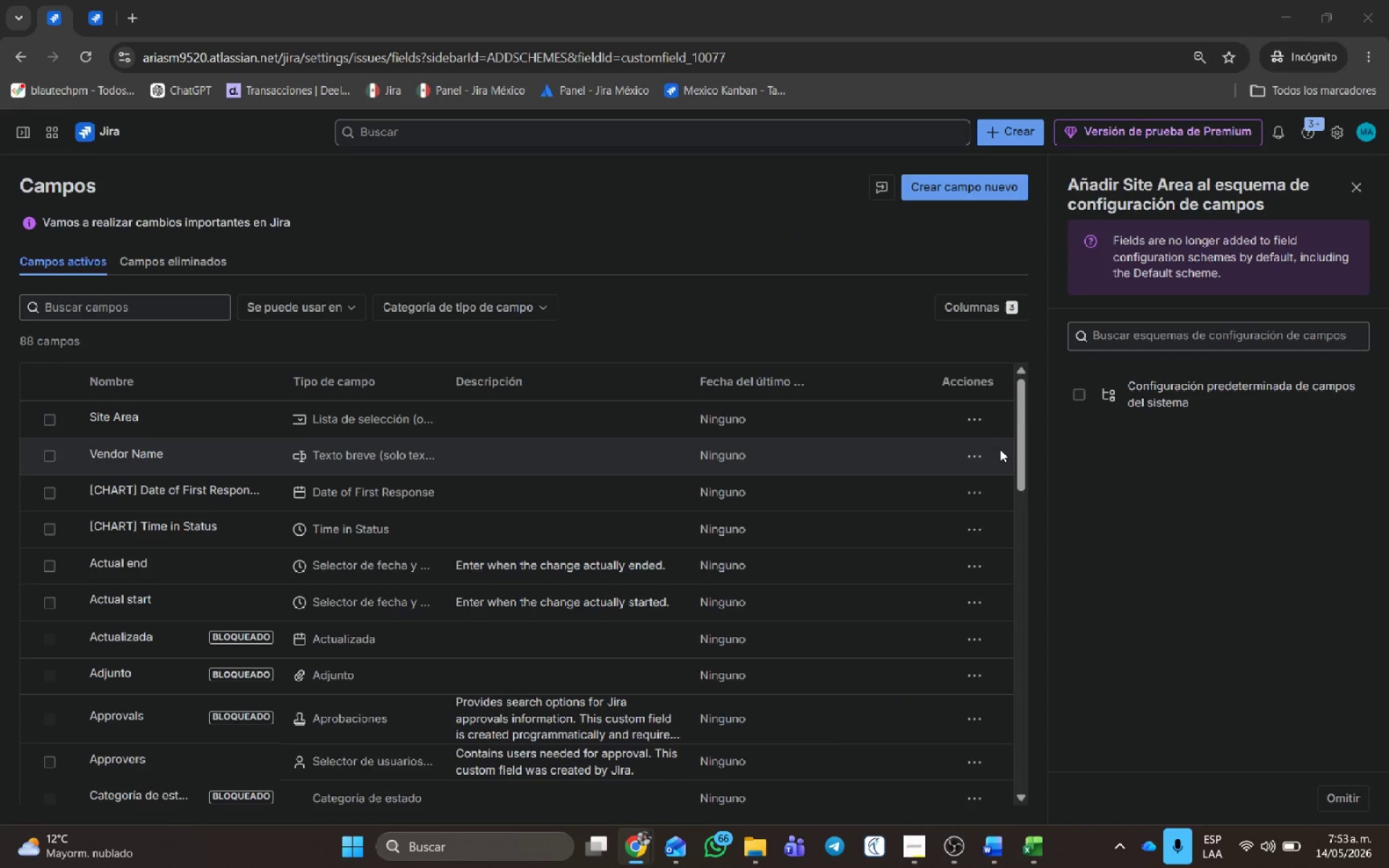 
key(Alt+Tab)
 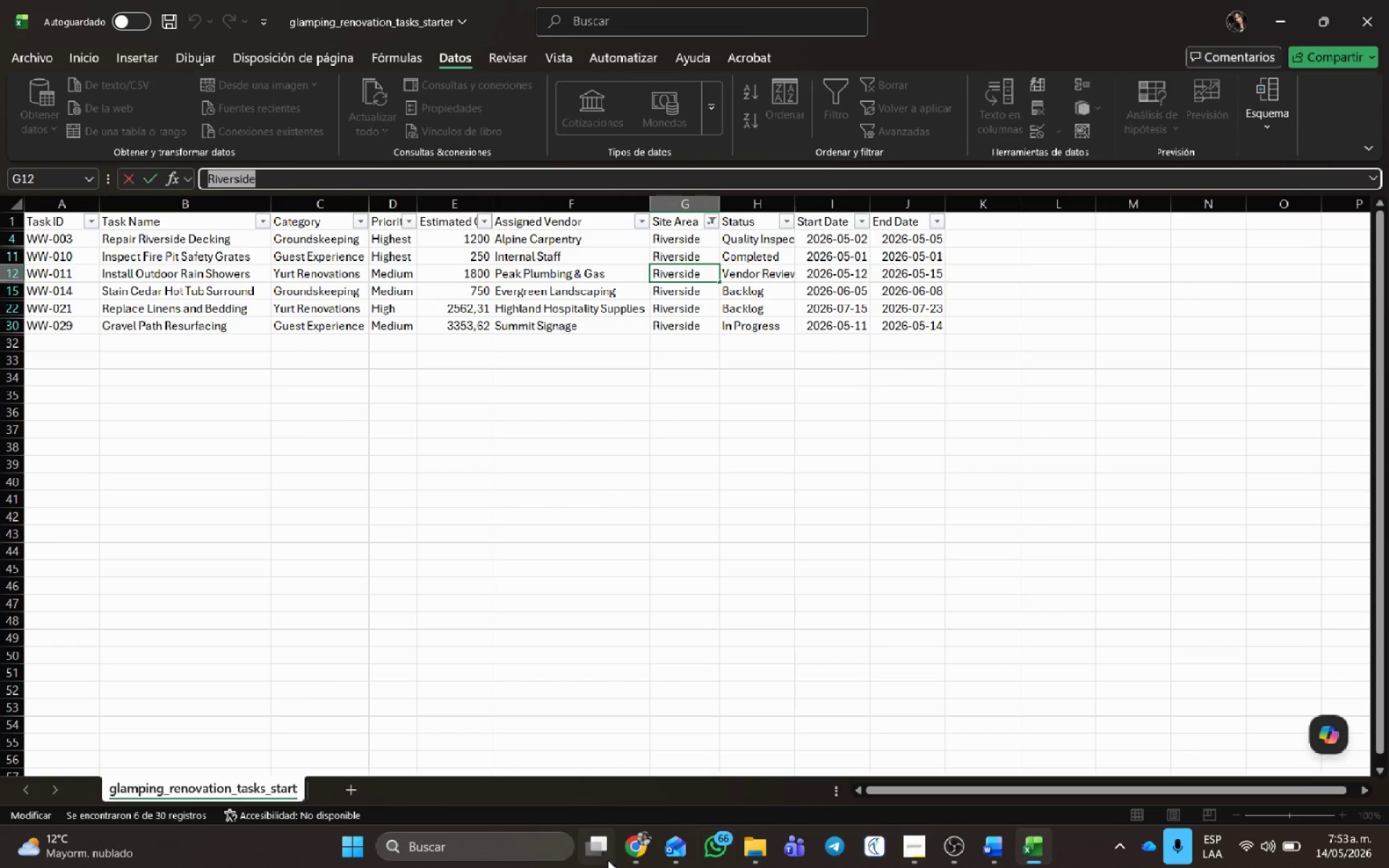 
left_click([648, 848])
 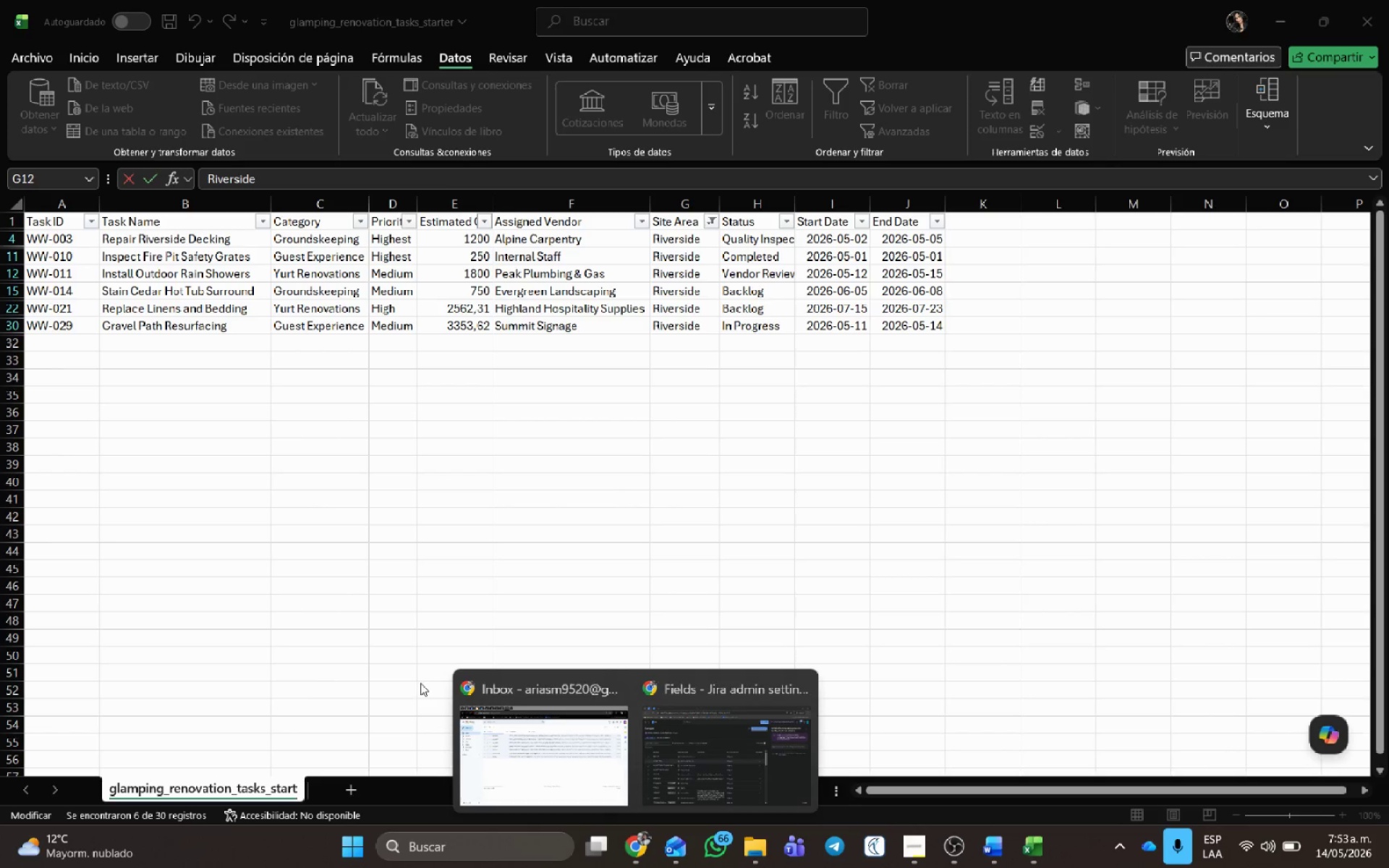 
left_click([588, 740])
 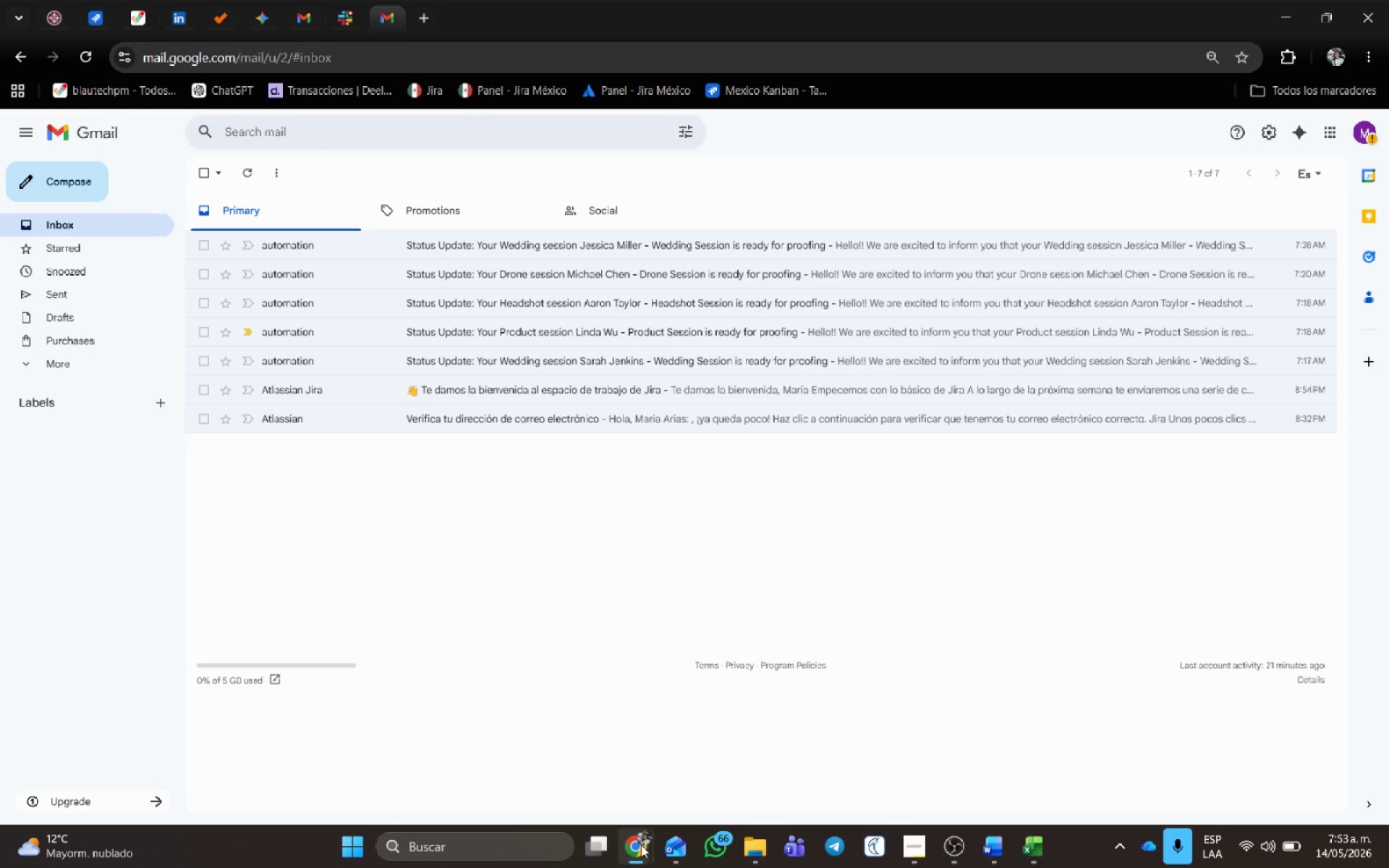 
left_click([709, 757])
 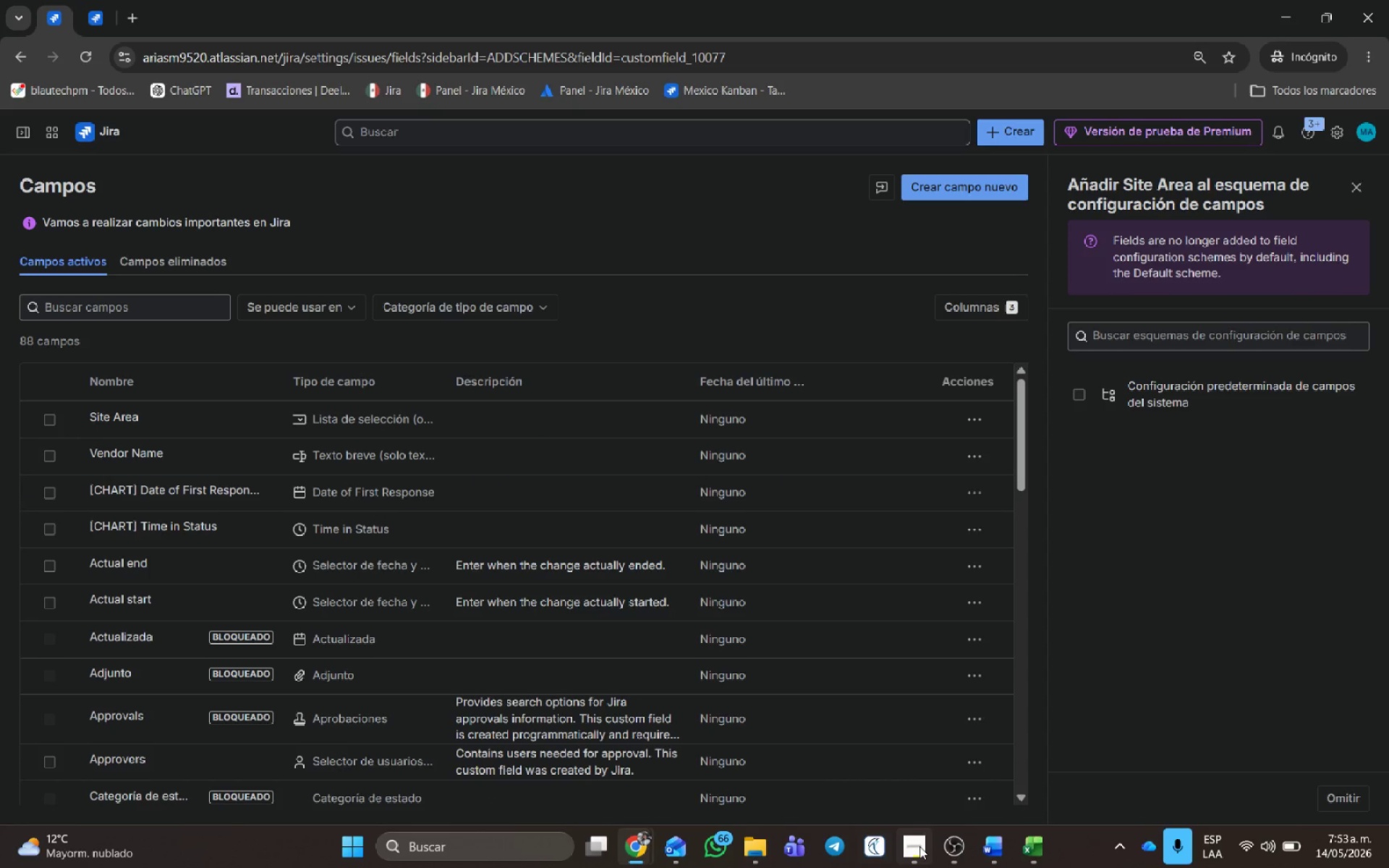 
left_click([1071, 268])